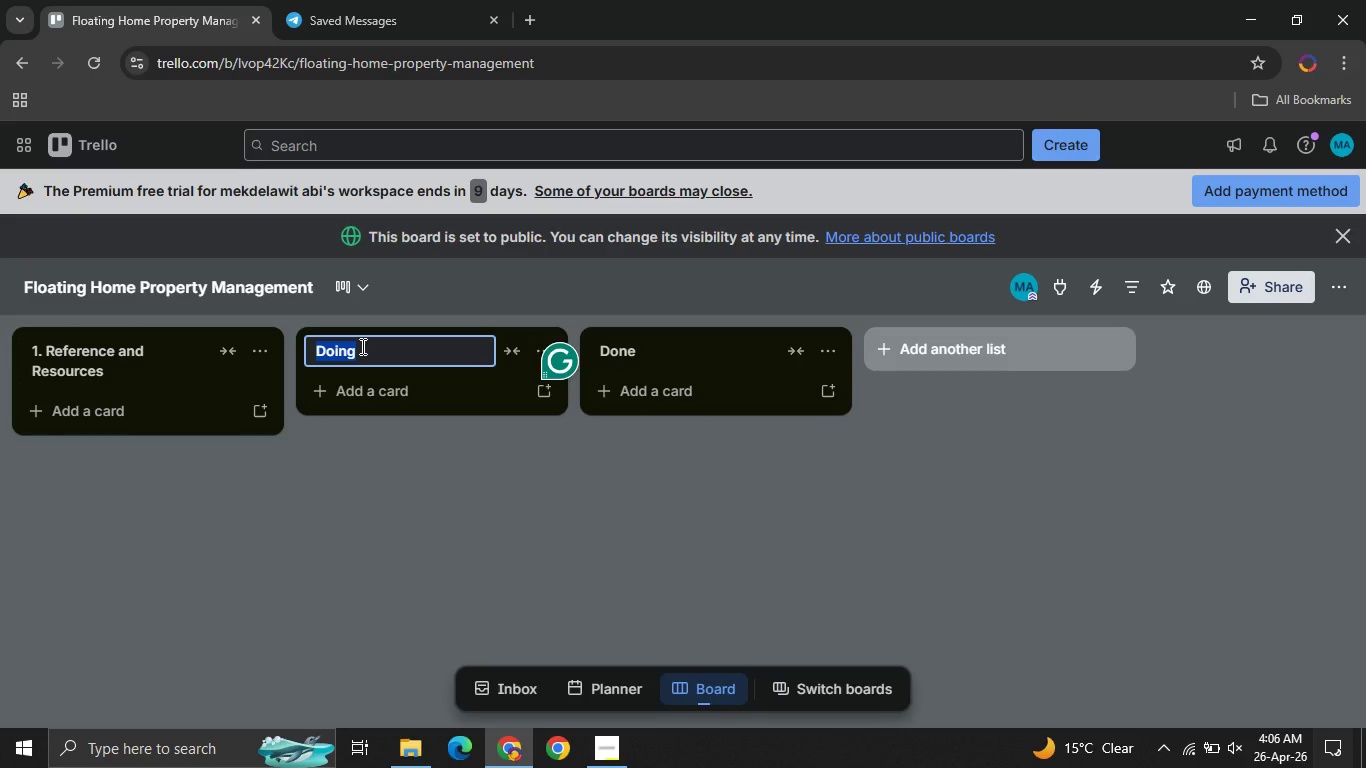 
type(2. Week 1: Safety and Flotation Basics )
 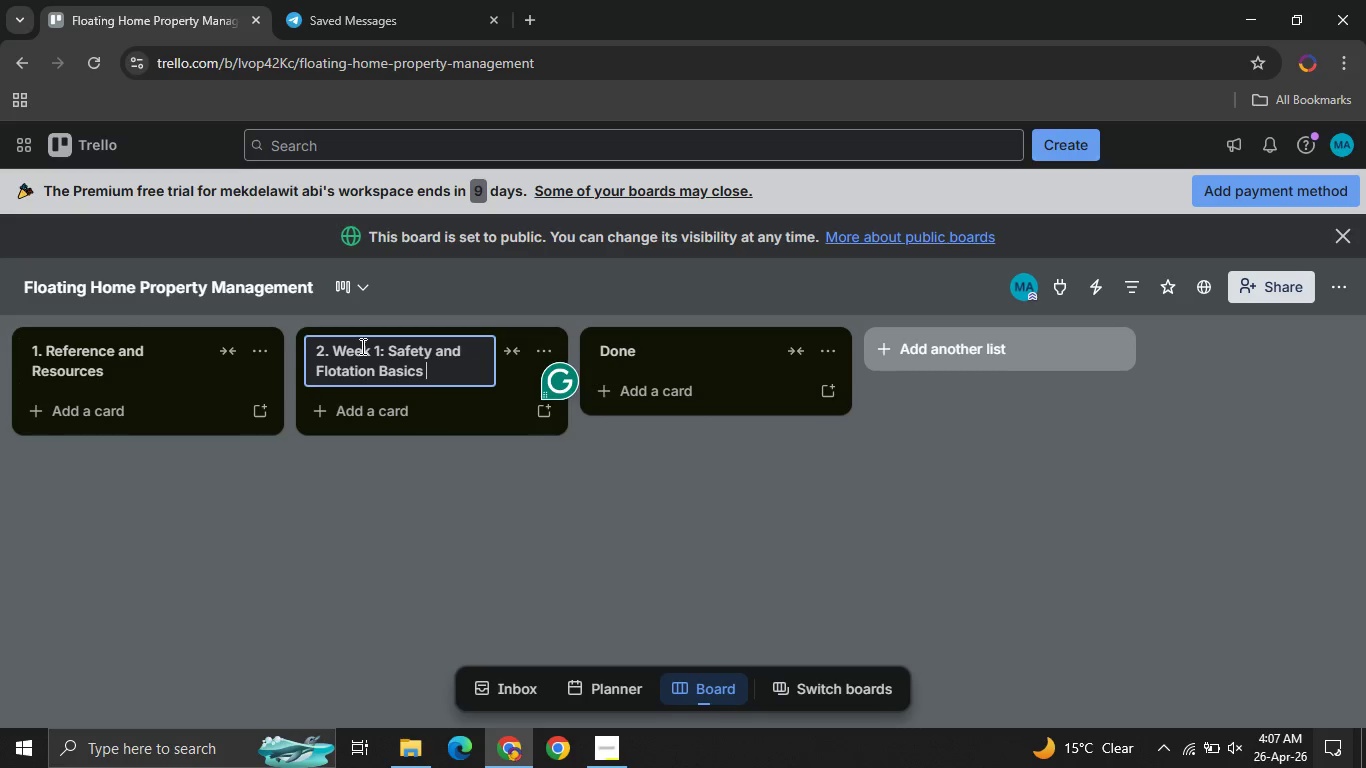 
left_click([660, 350])
 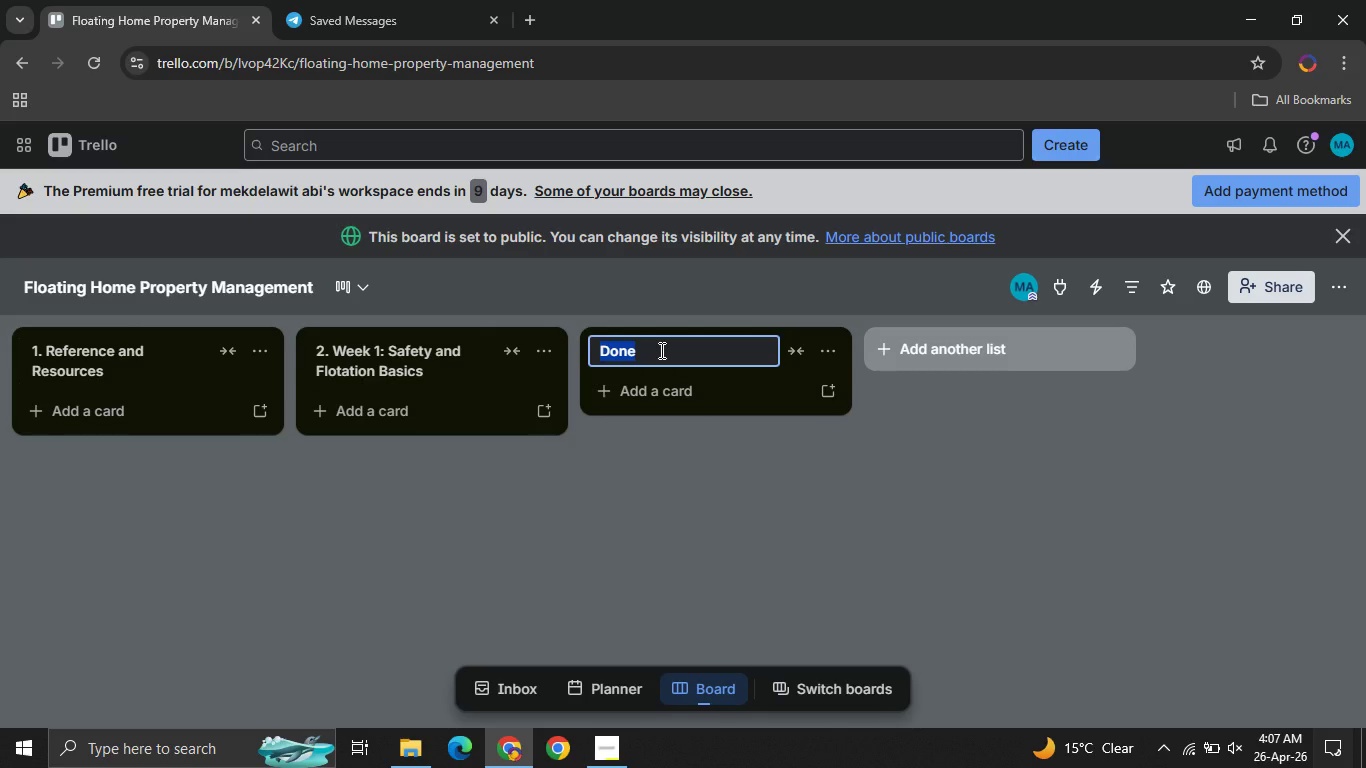 
type(3. Week 2: Utility systems and p)
key(Backspace)
type(Planning)
 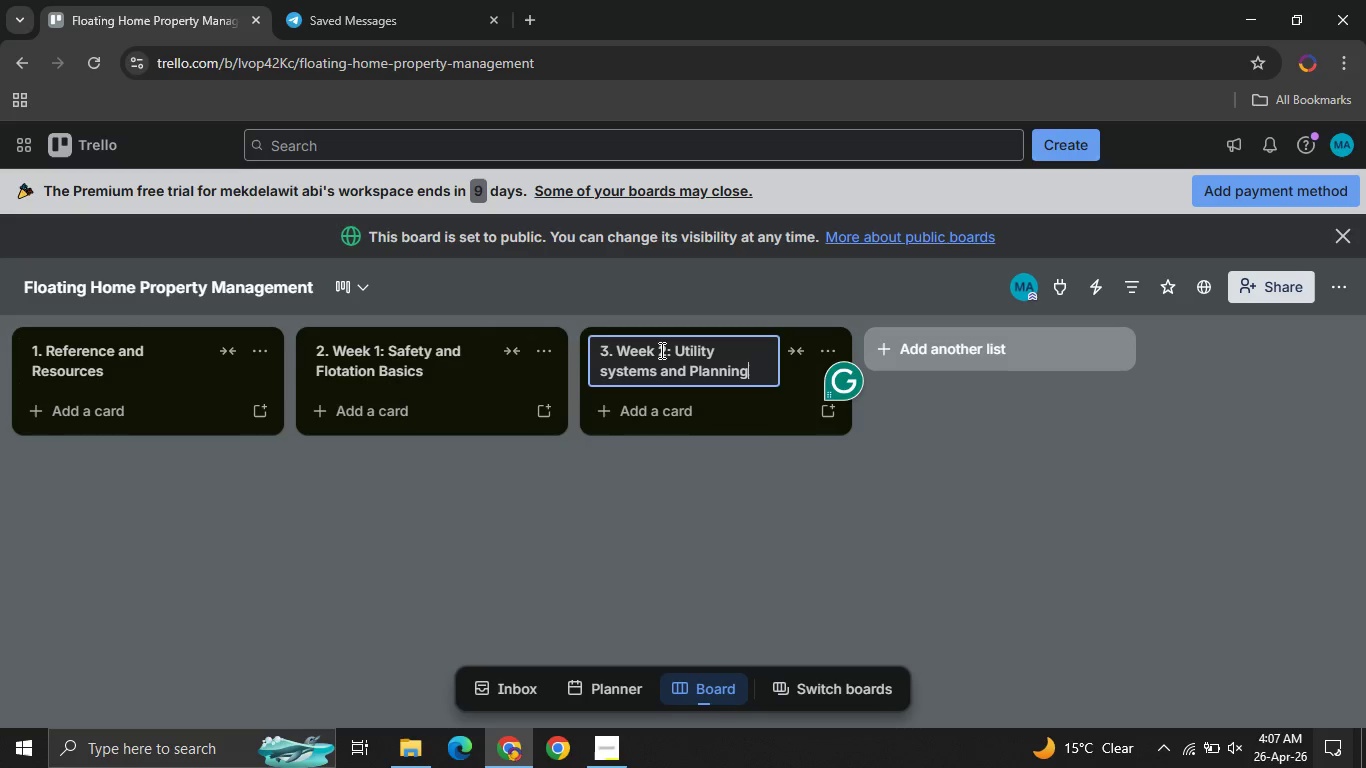 
hold_key(key=ArrowLeft, duration=0.97)
 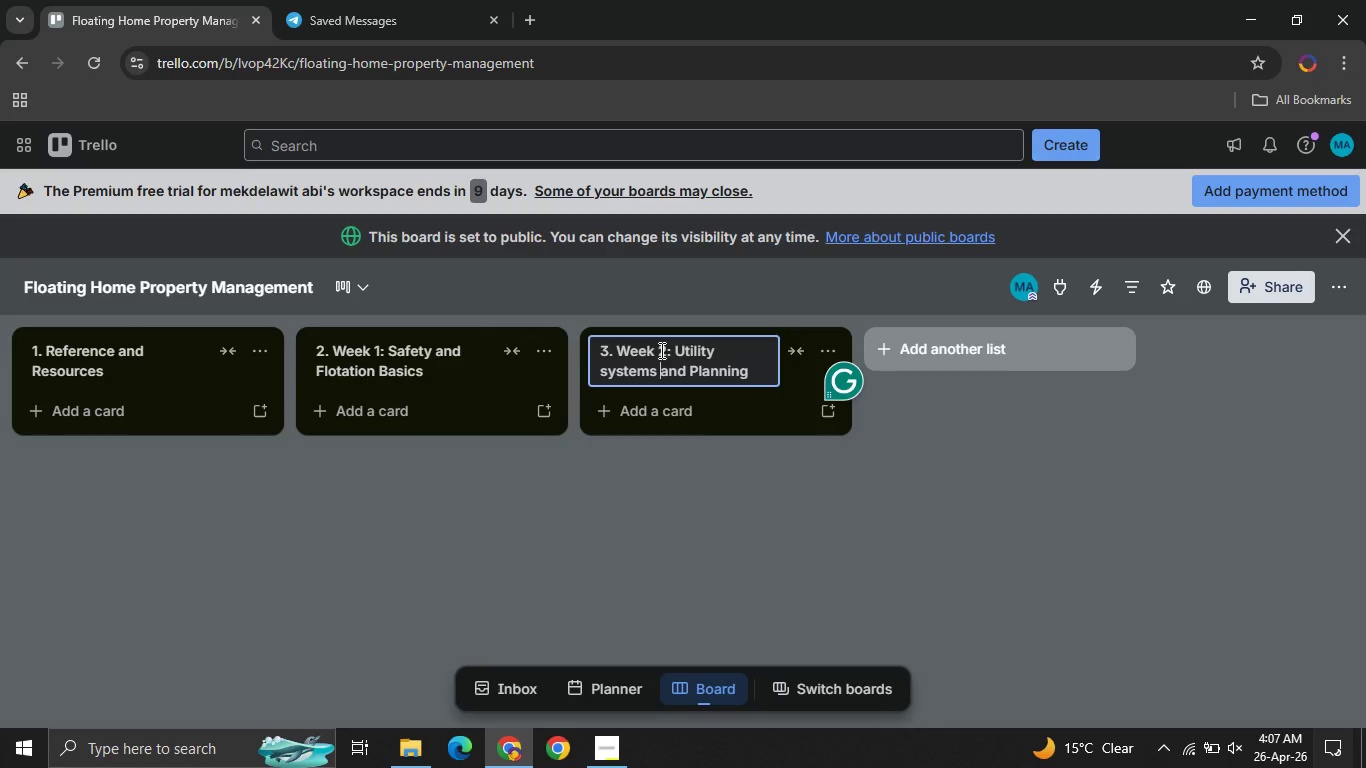 
hold_key(key=ArrowLeft, duration=0.44)
 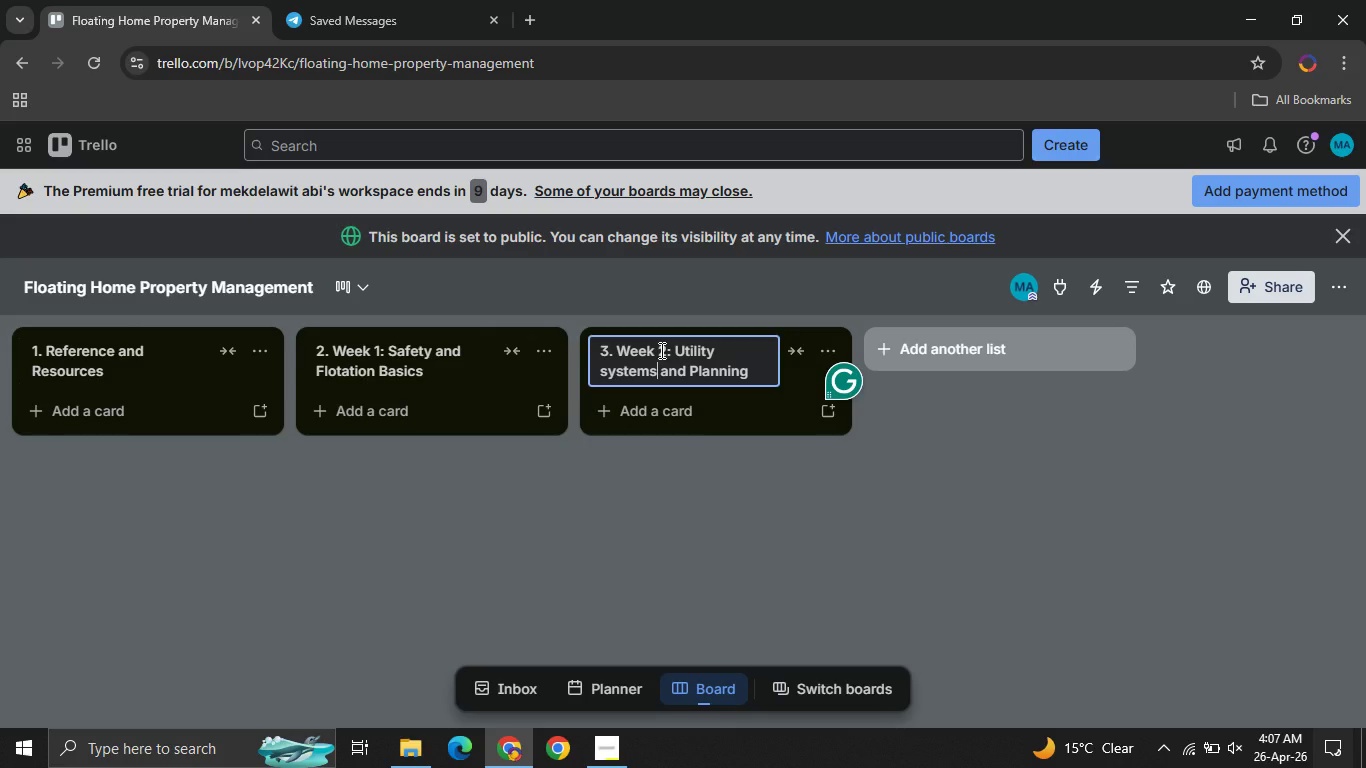 
wait(6.81)
 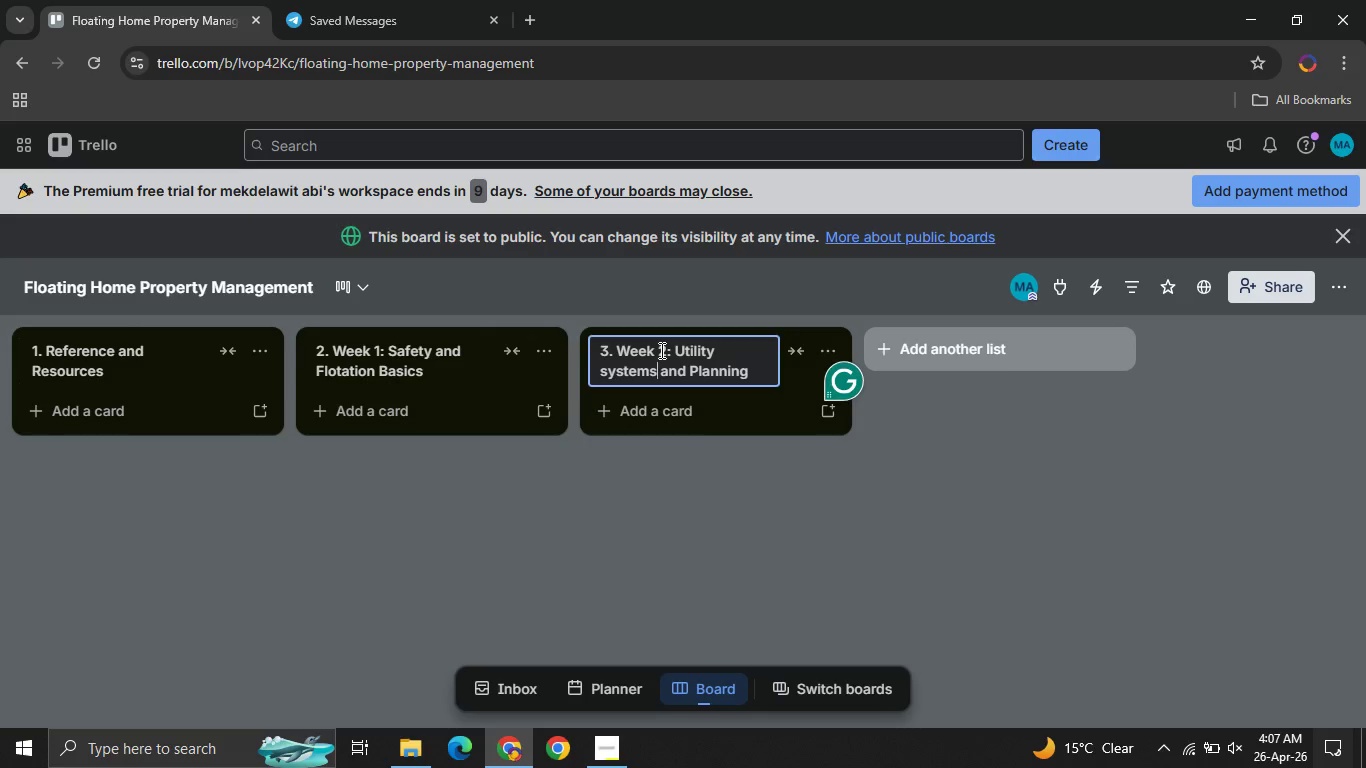 
hold_key(key=ArrowLeft, duration=0.75)
 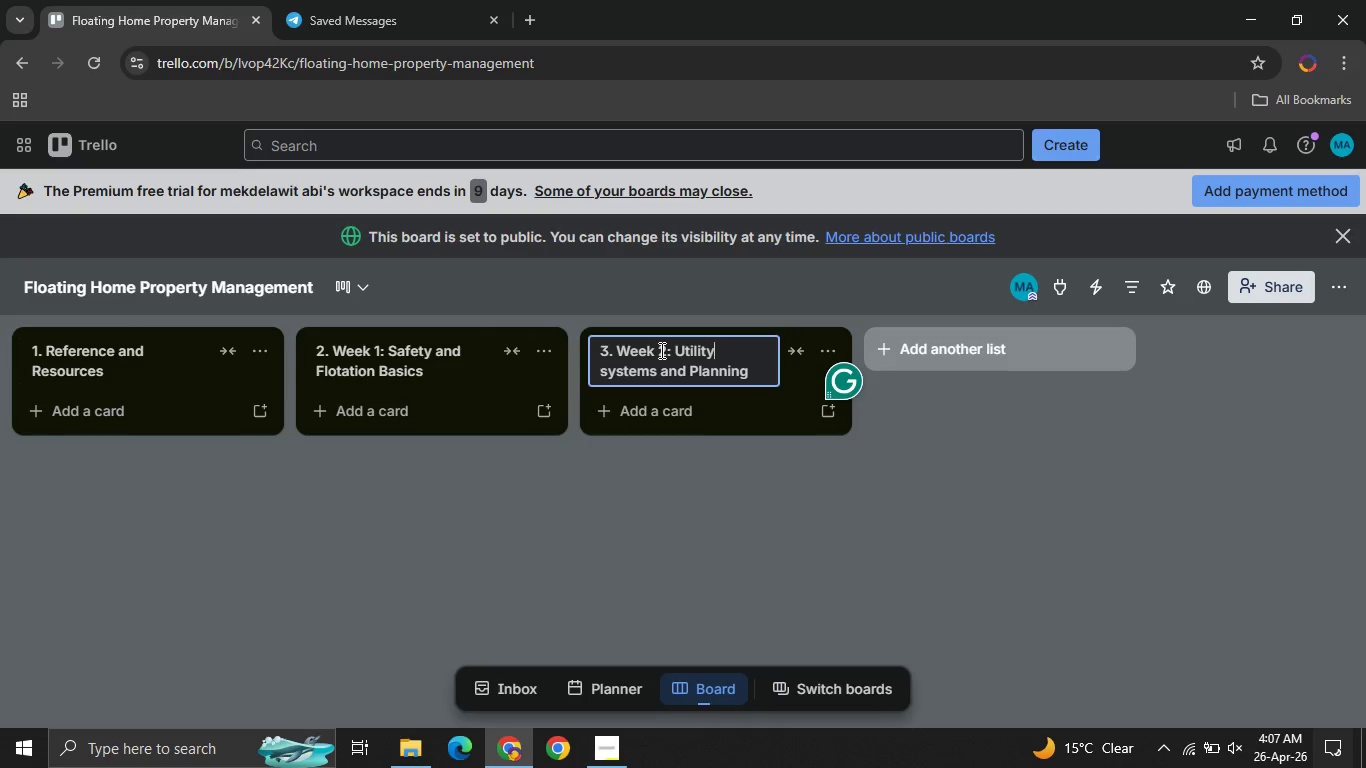 
key(ArrowLeft)
 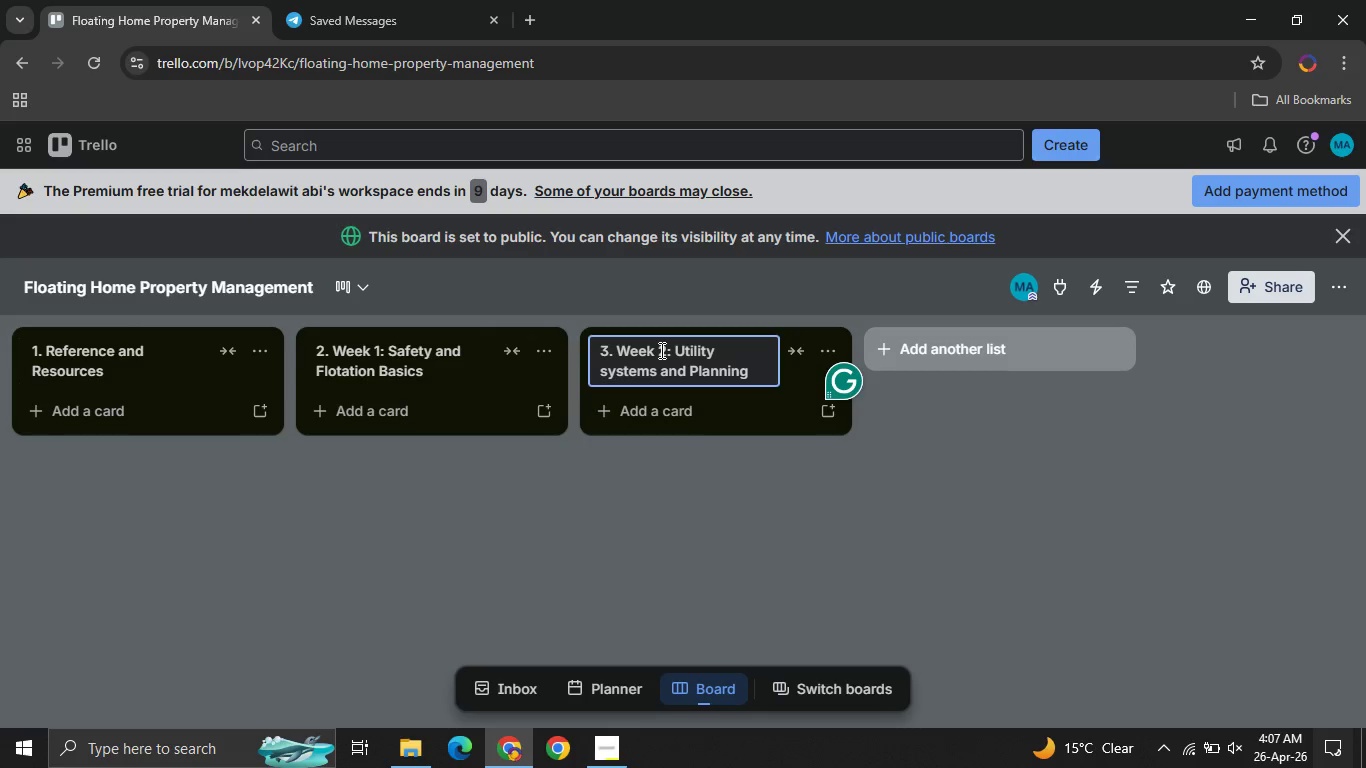 
key(ArrowRight)
 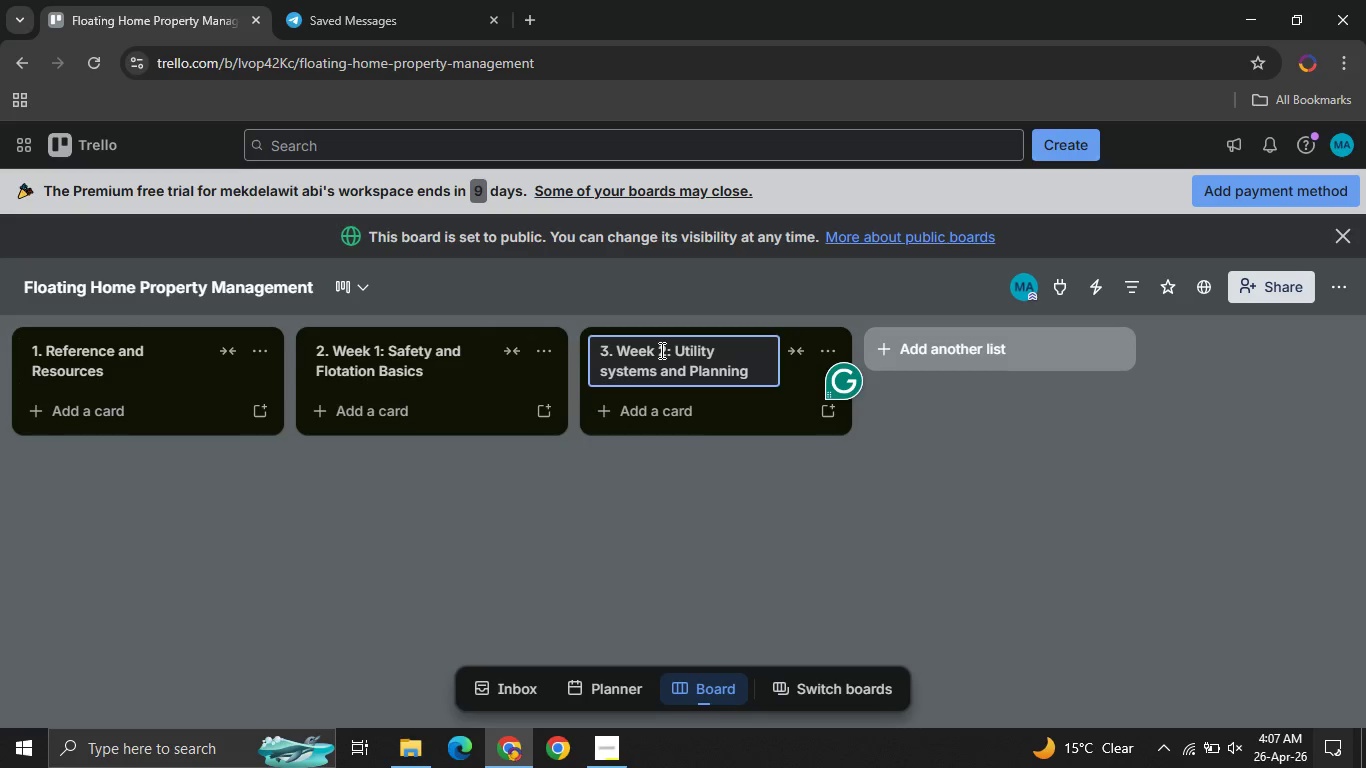 
key(ArrowRight)
 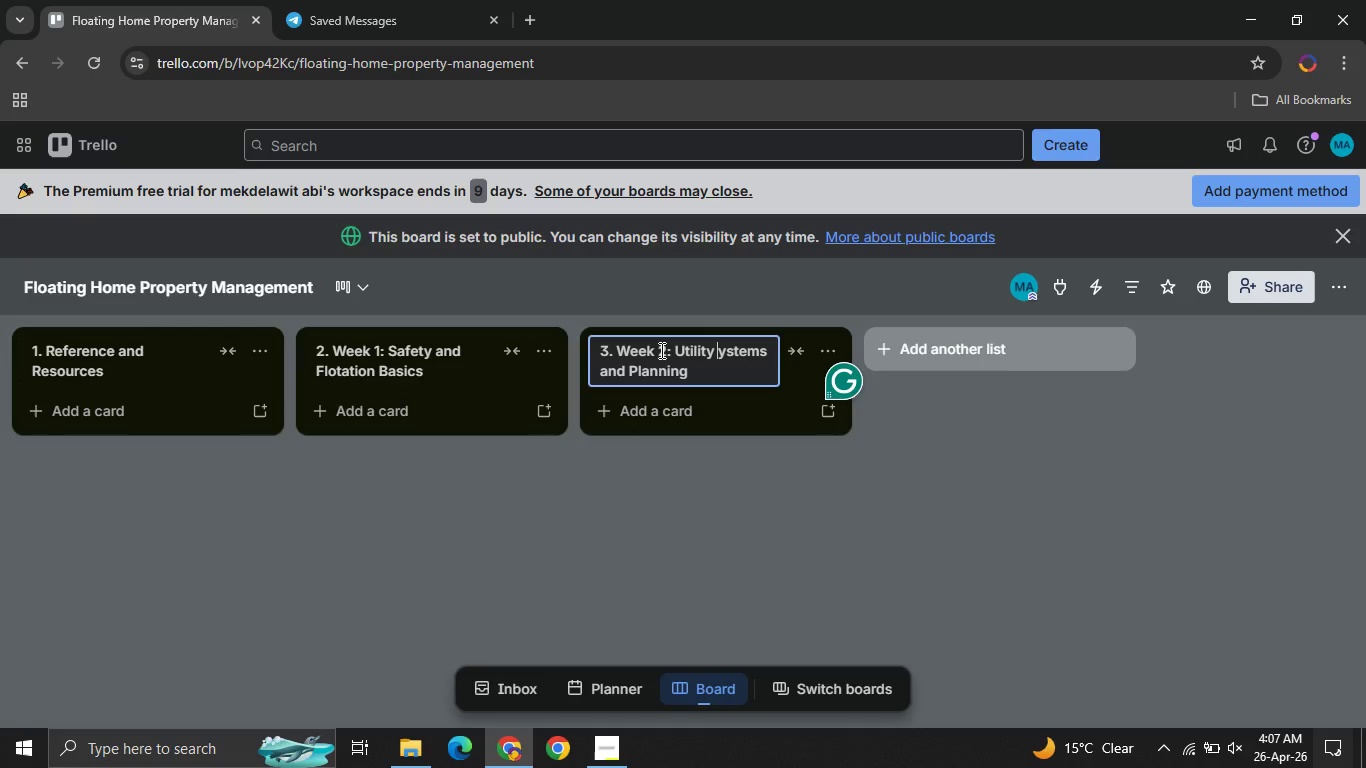 
key(Backspace)
 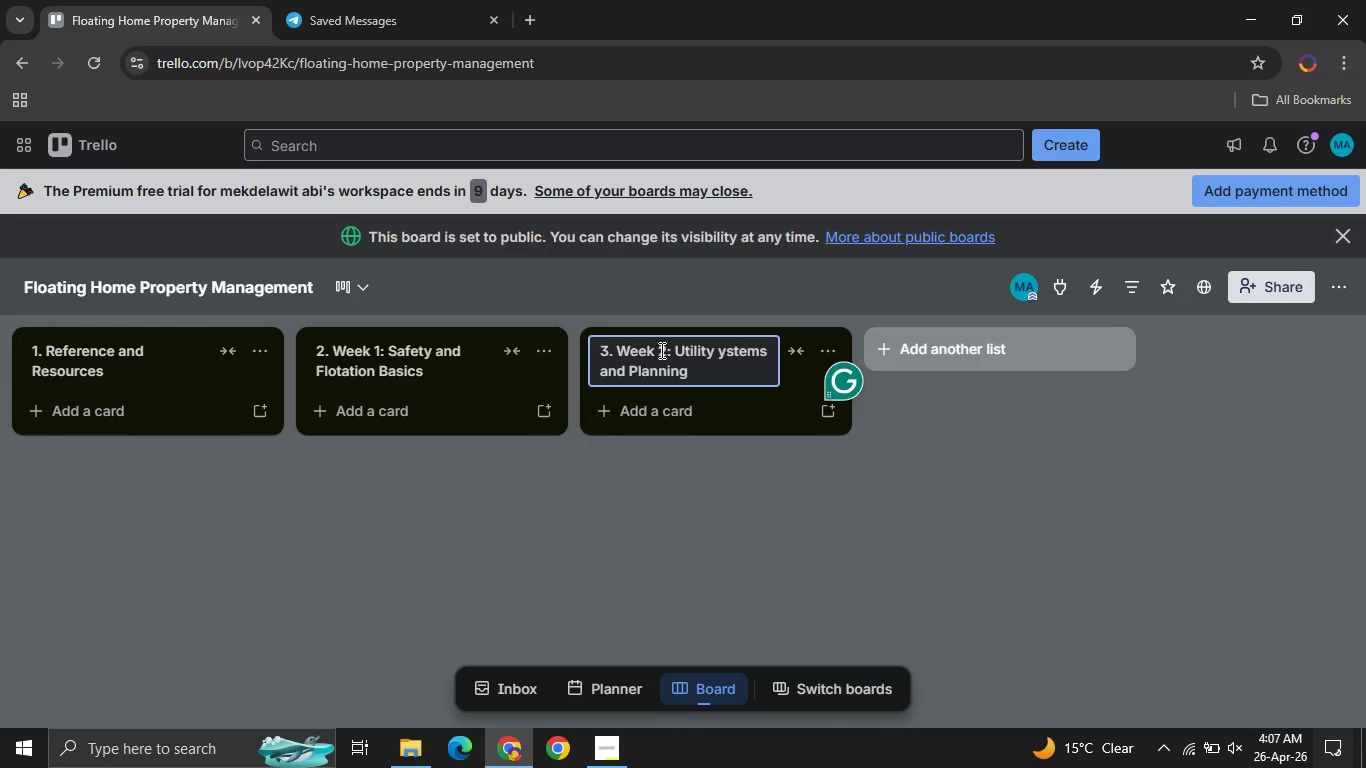 
key(CapsLock)
 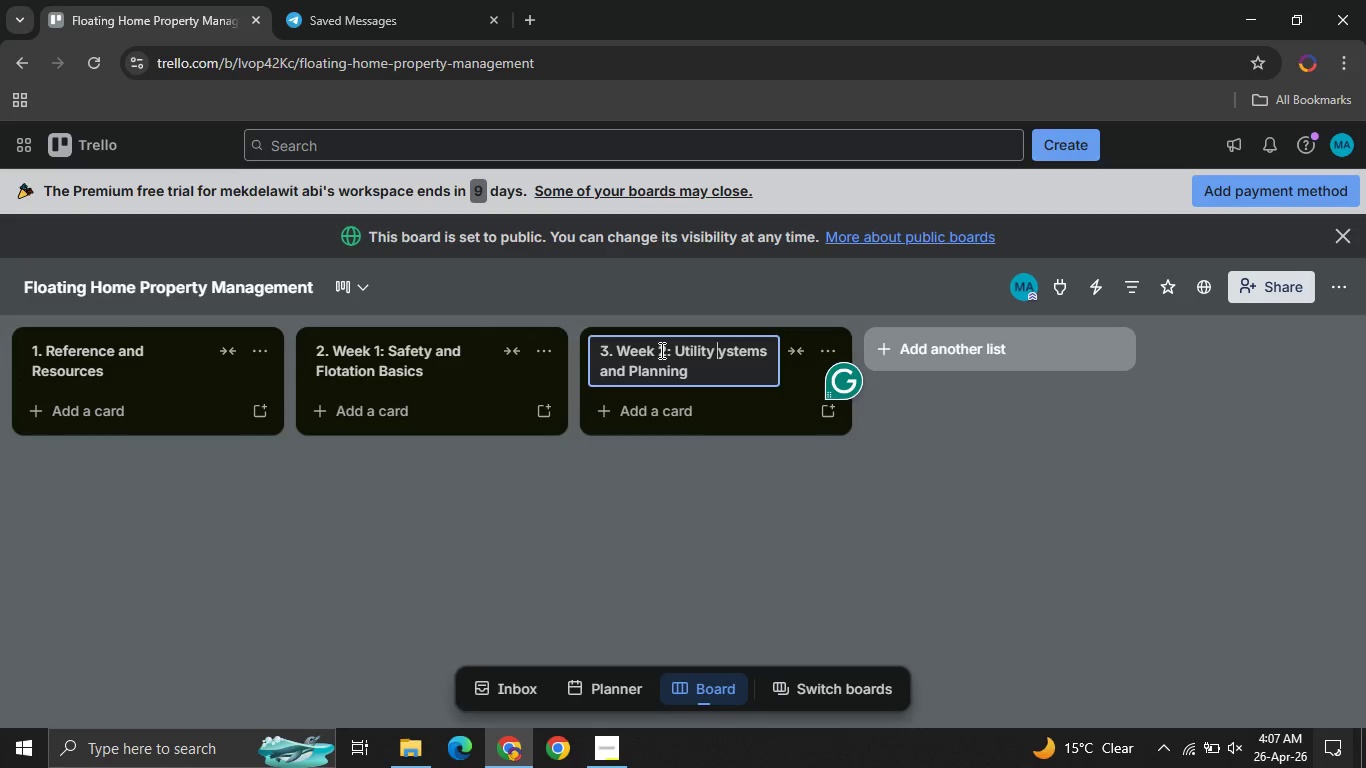 
key(S)
 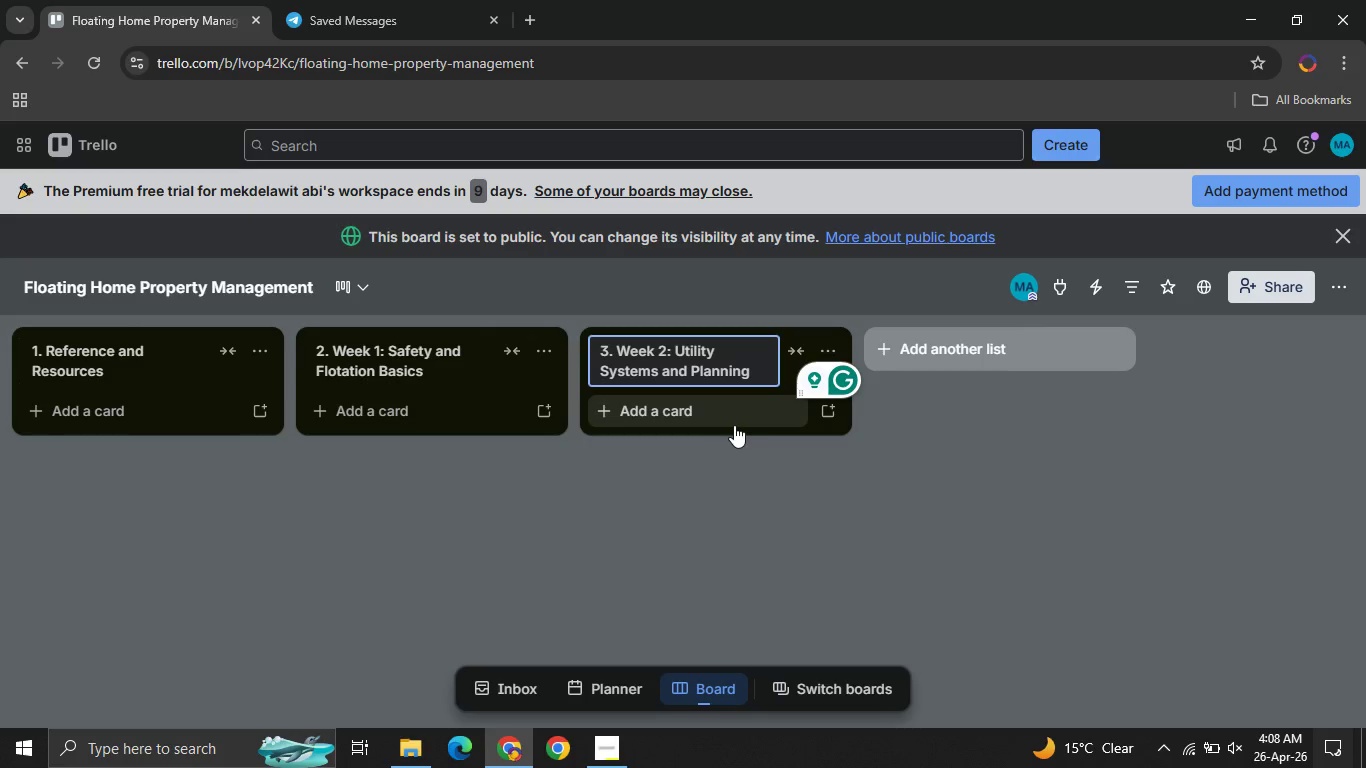 
left_click([936, 361])
 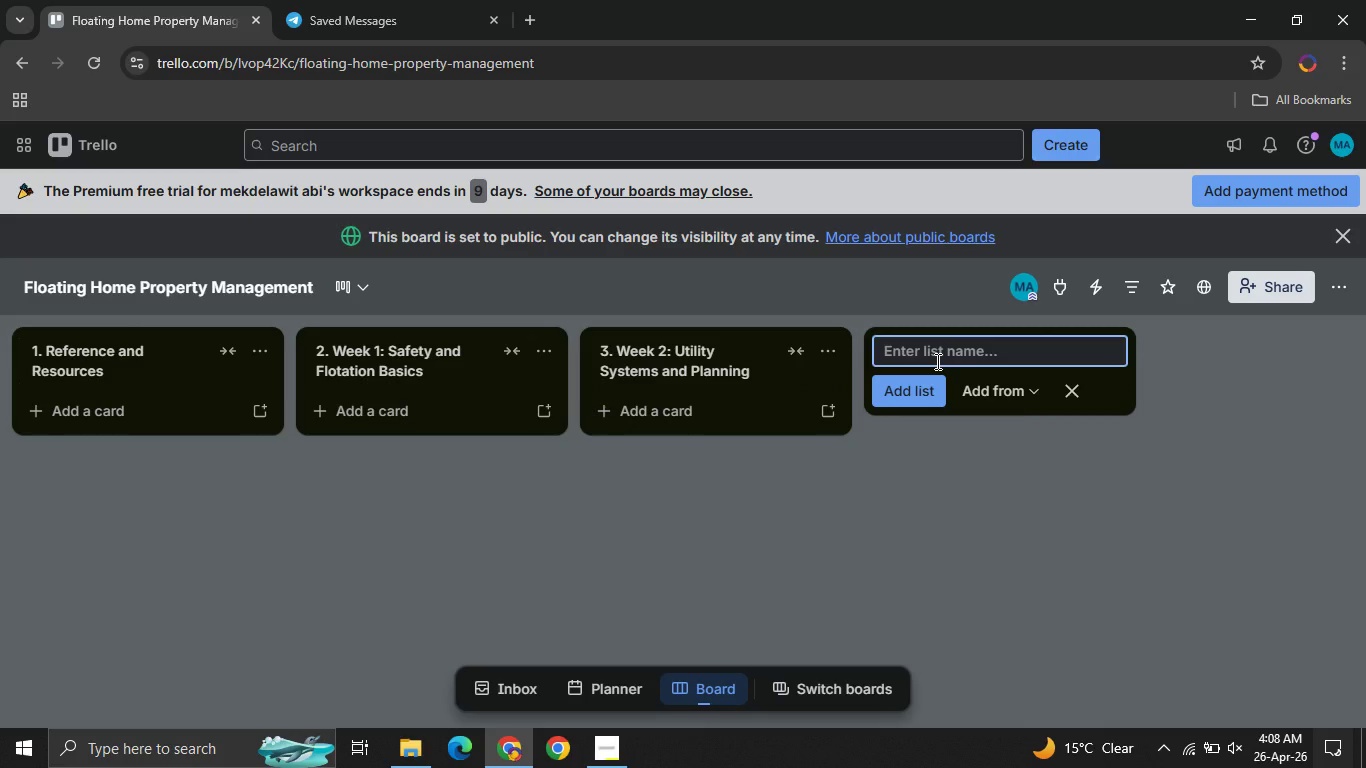 
type(4. ee)
key(Backspace)
key(Backspace)
key(Backspace)
type( Week 3 HOA Compliance and Treat)
 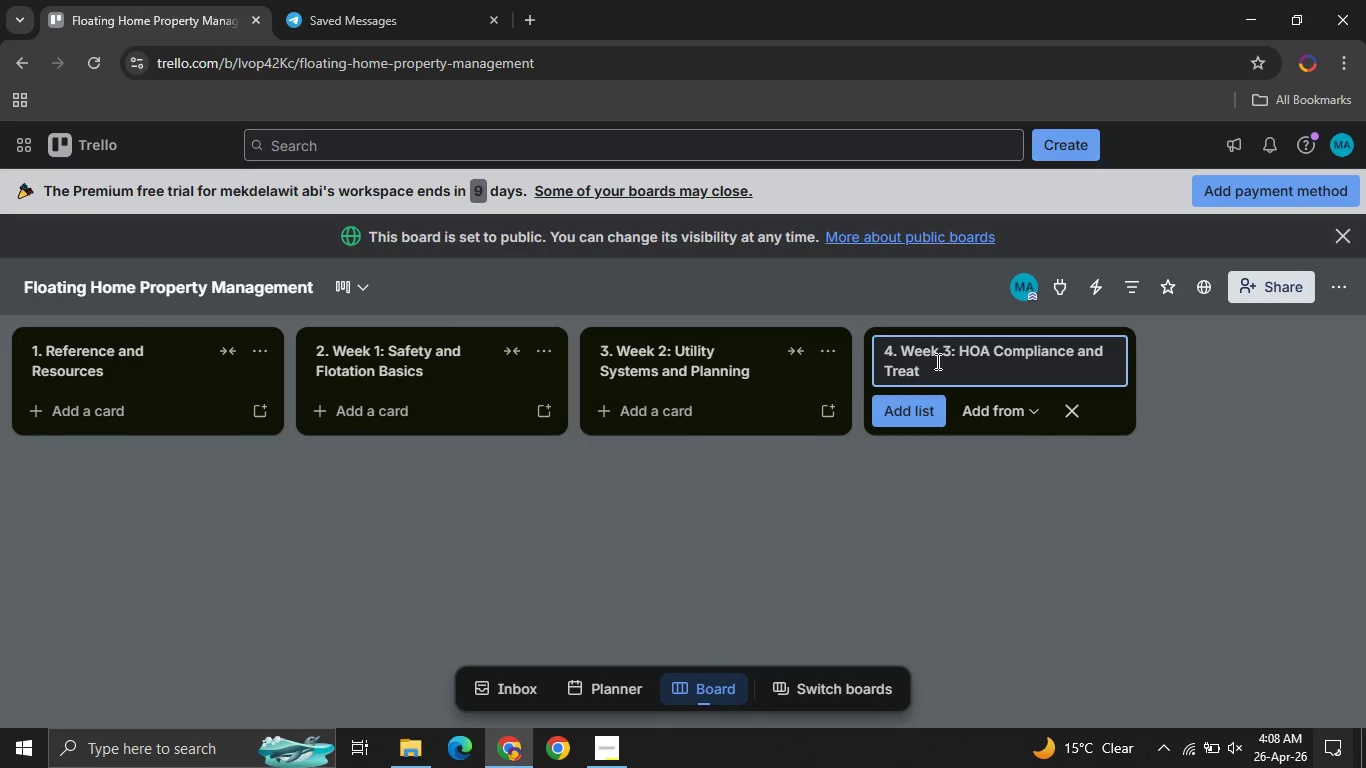 
hold_key(key=Semicolon, duration=0.31)
 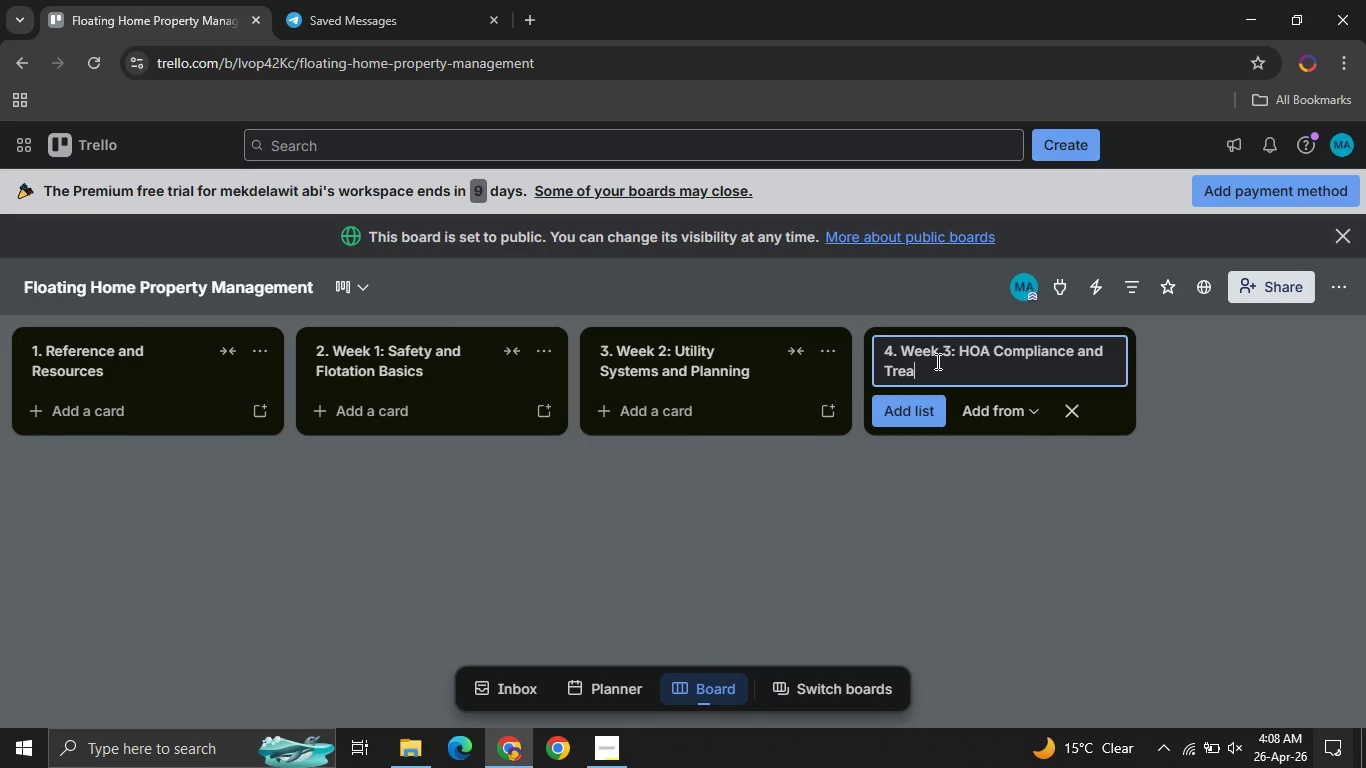 
key(Backspace)
key(Backspace)
key(Backspace)
key(Backspace)
type(enant Relations)
 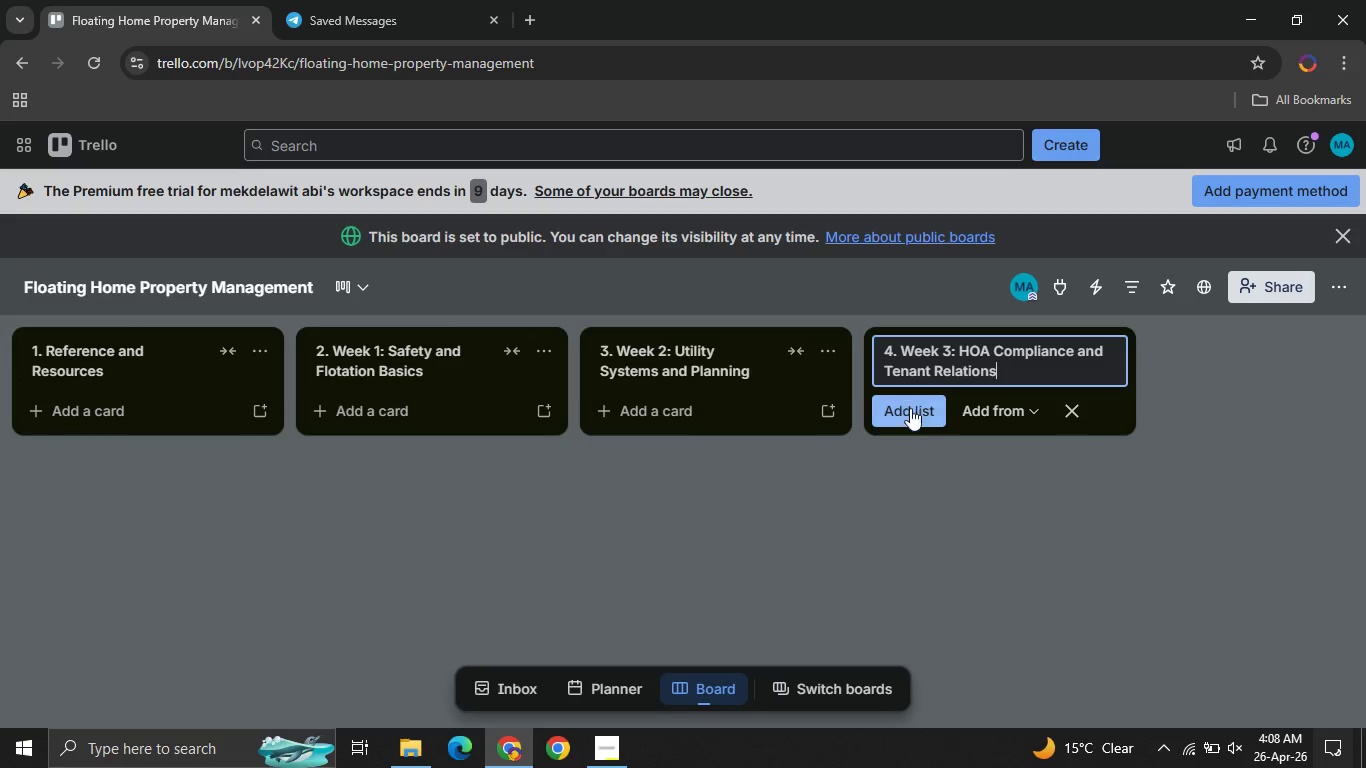 
left_click([908, 428])
 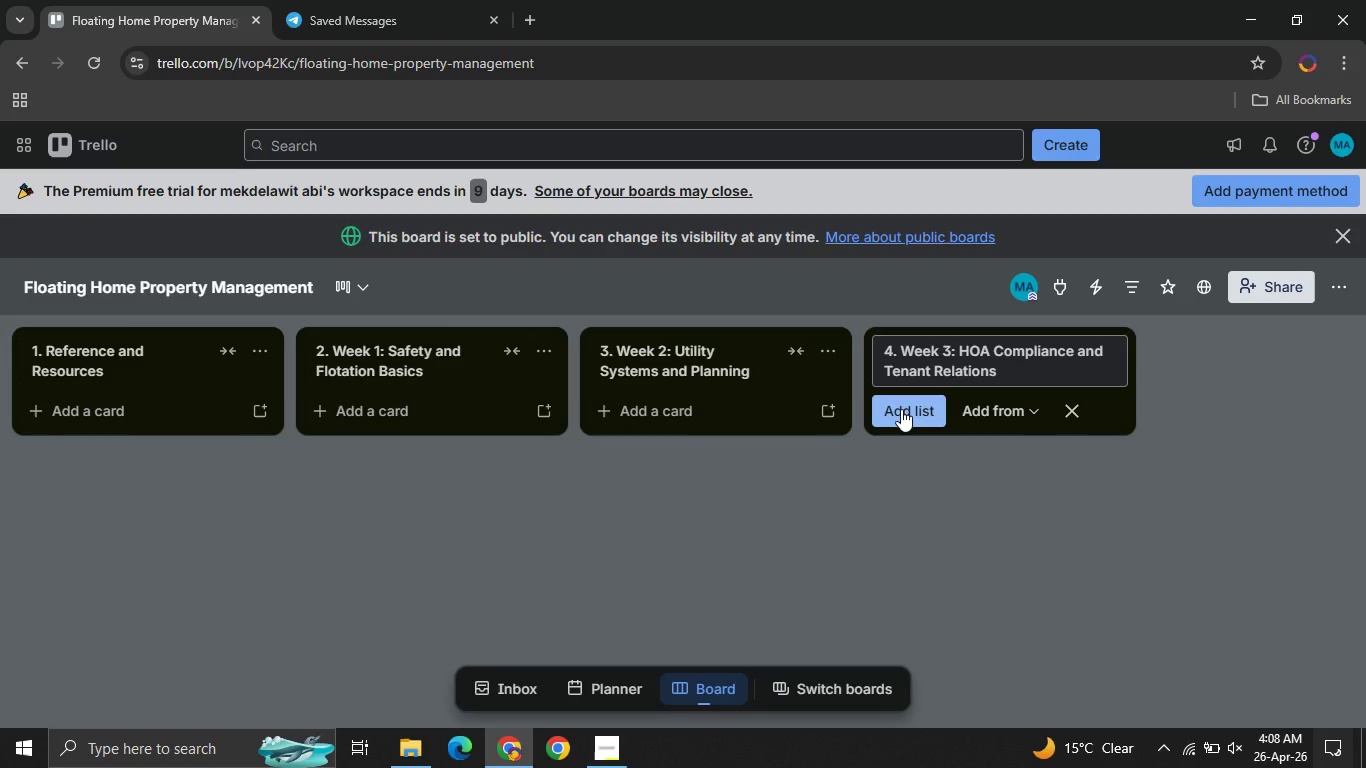 
left_click([901, 409])
 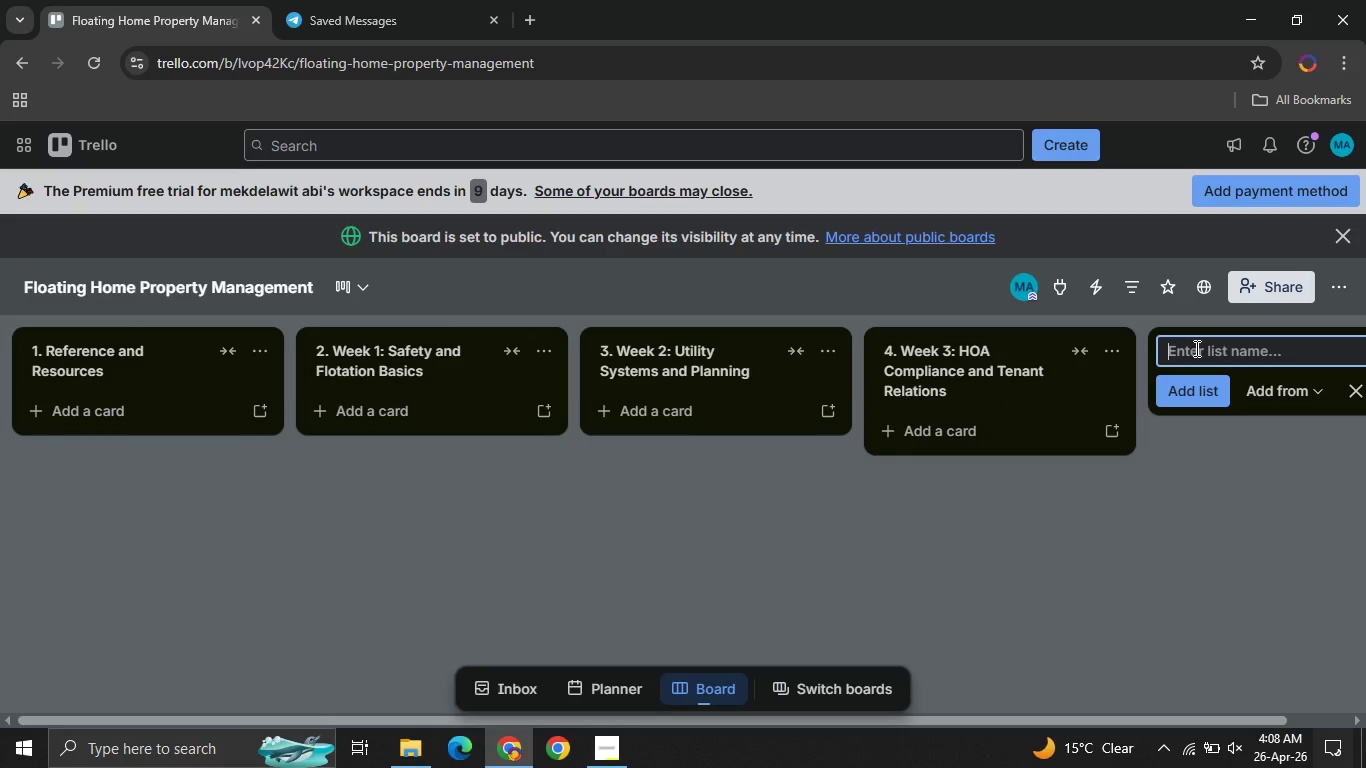 
left_click([1195, 348])
 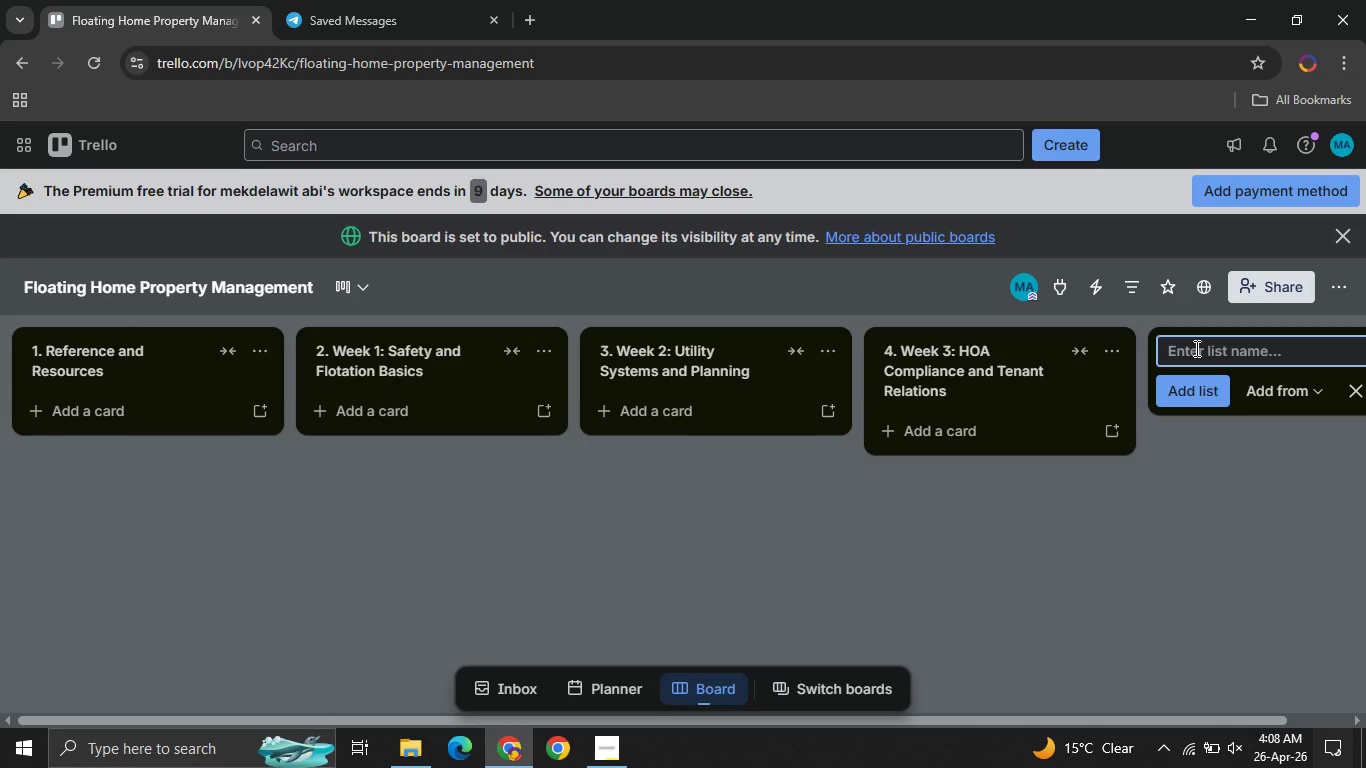 
type(5. Week 4:)
 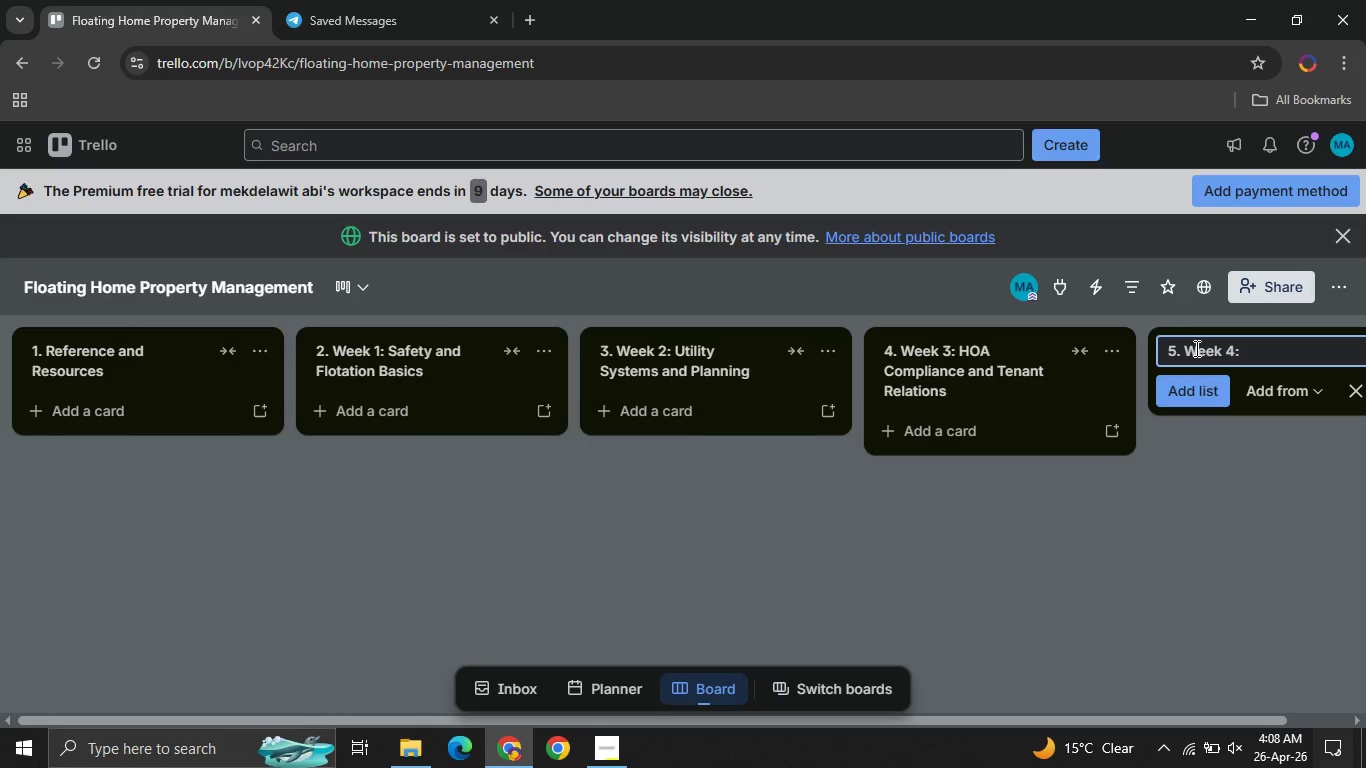 
type( Fiels )
key(Backspace)
type(d)
key(Backspace)
key(Backspace)
type(d Training and Final Assessent )
 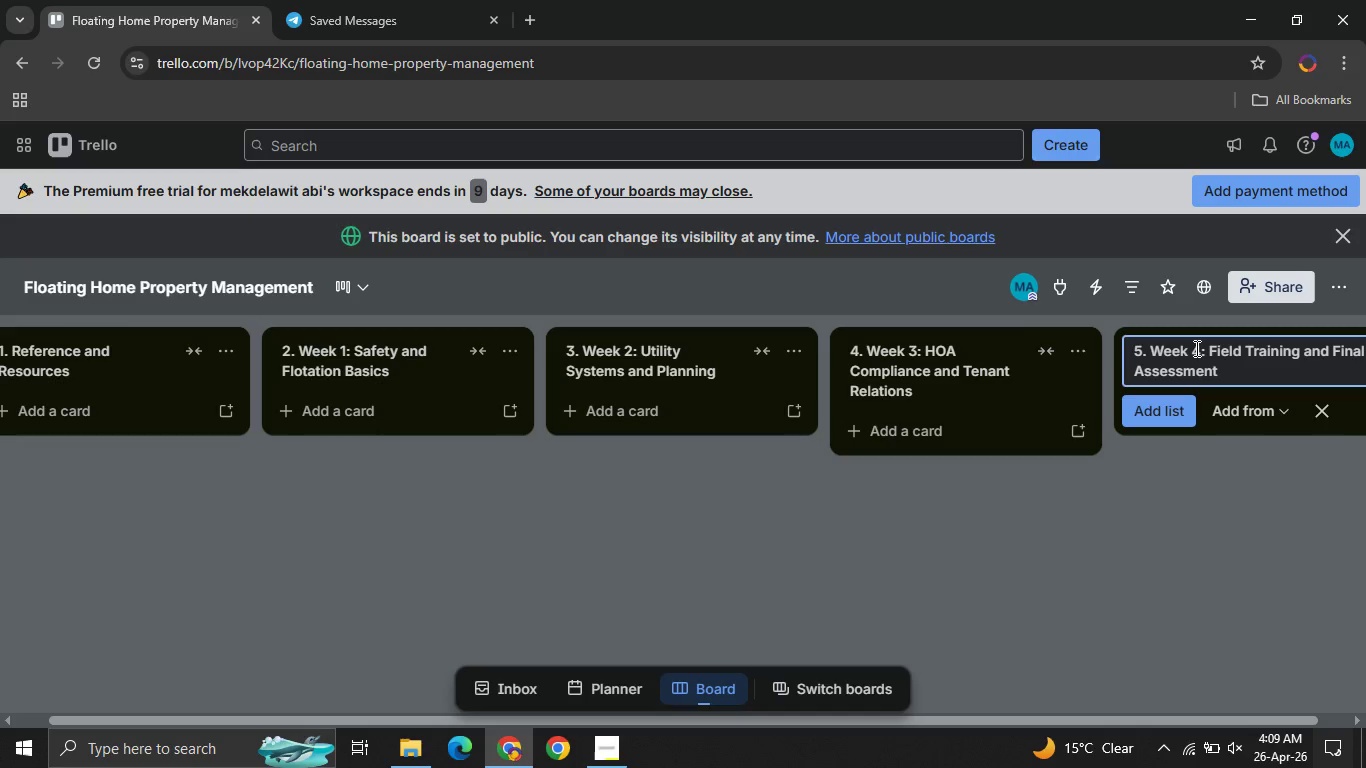 
hold_key(key=M, duration=0.31)
 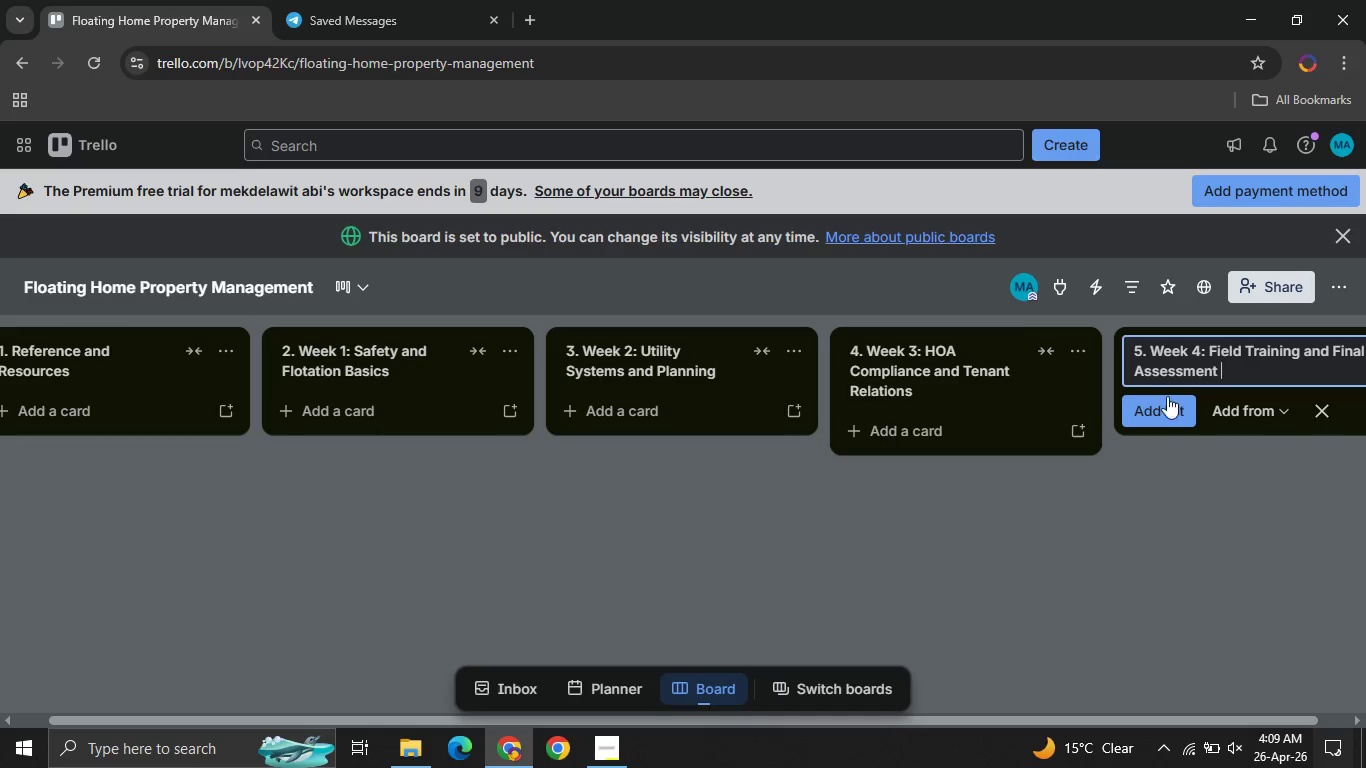 
left_click([1166, 397])
 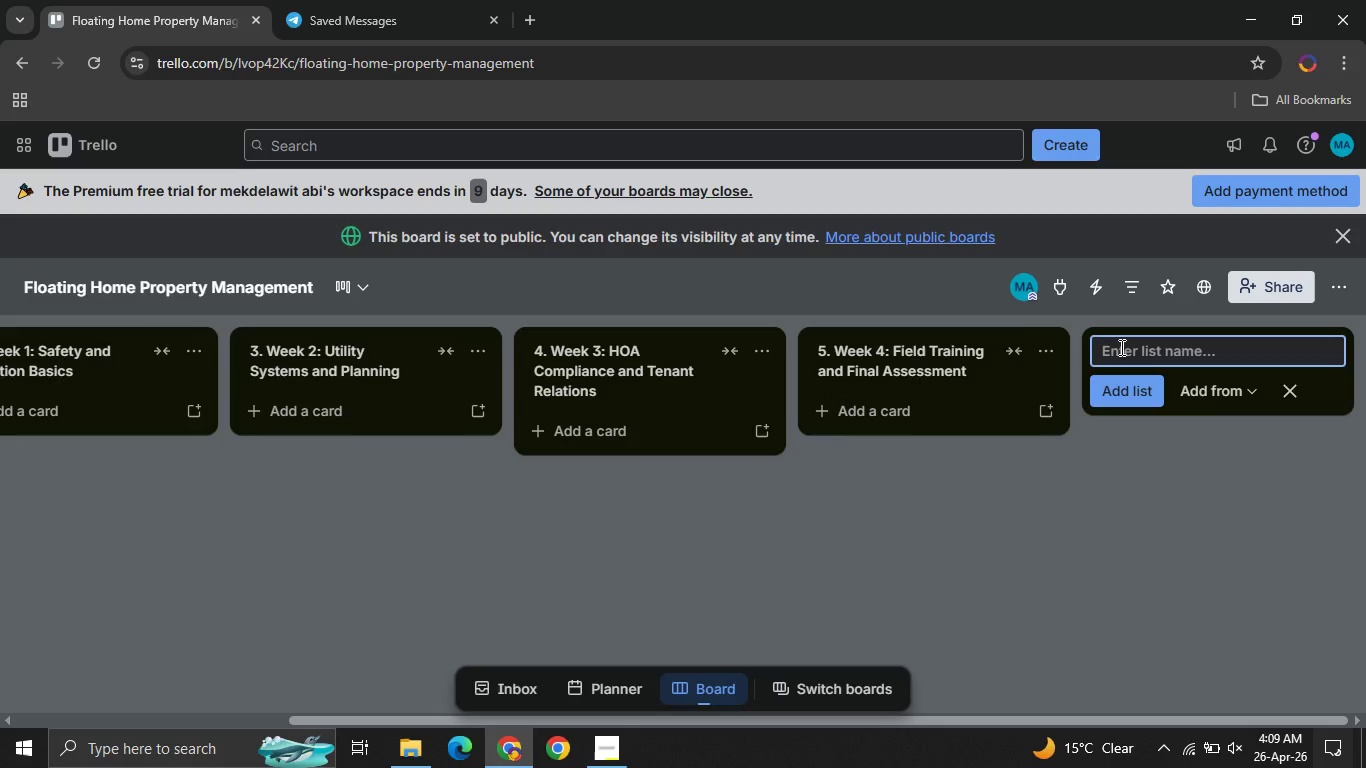 
type(Completed / Knol)
key(Backspace)
type(w)
 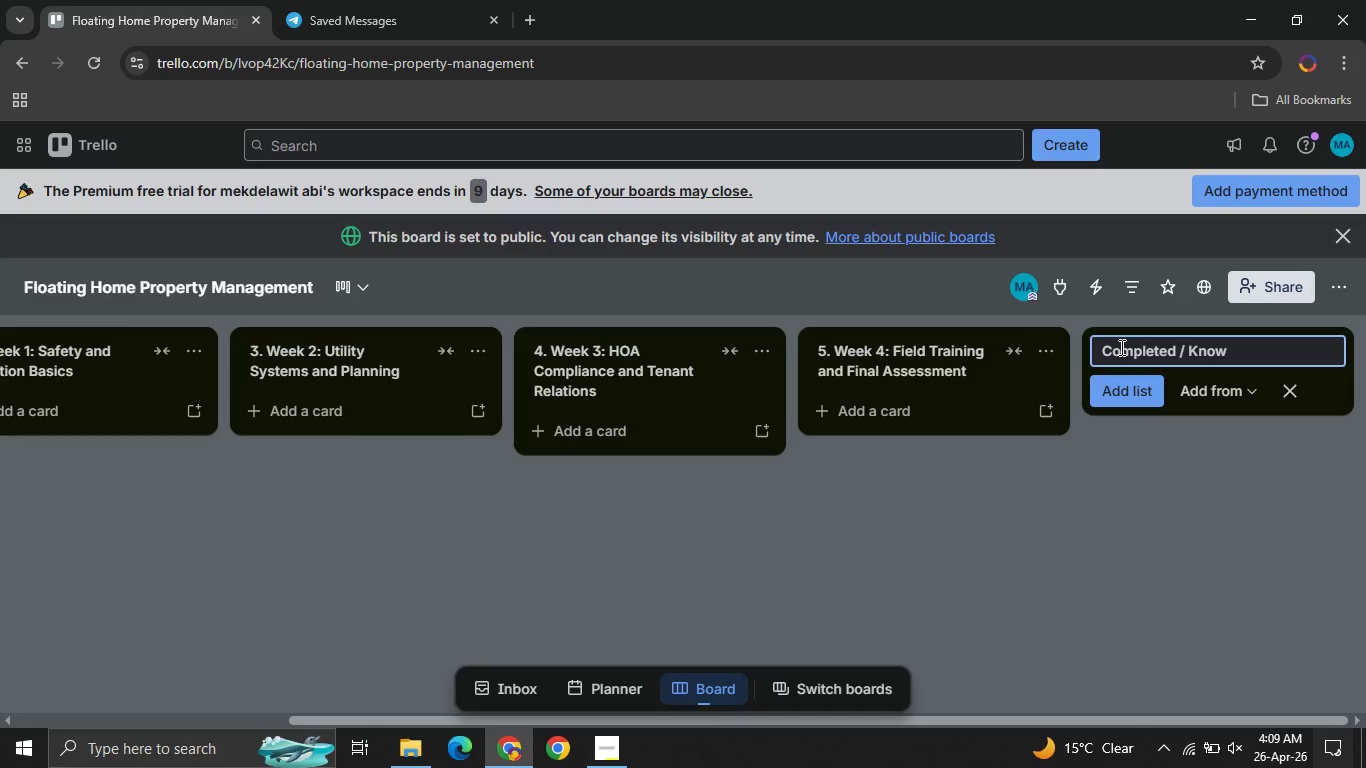 
wait(9.94)
 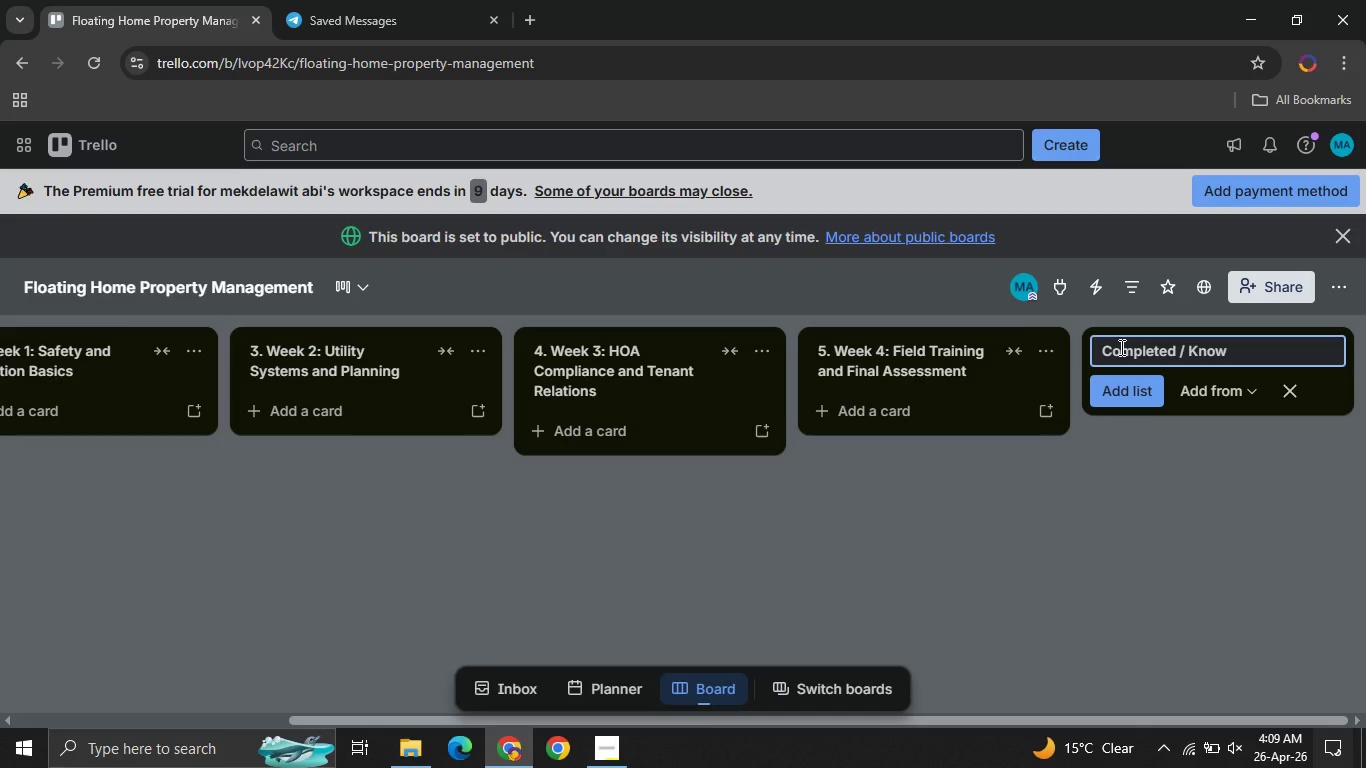 
type(ledge Verified )
 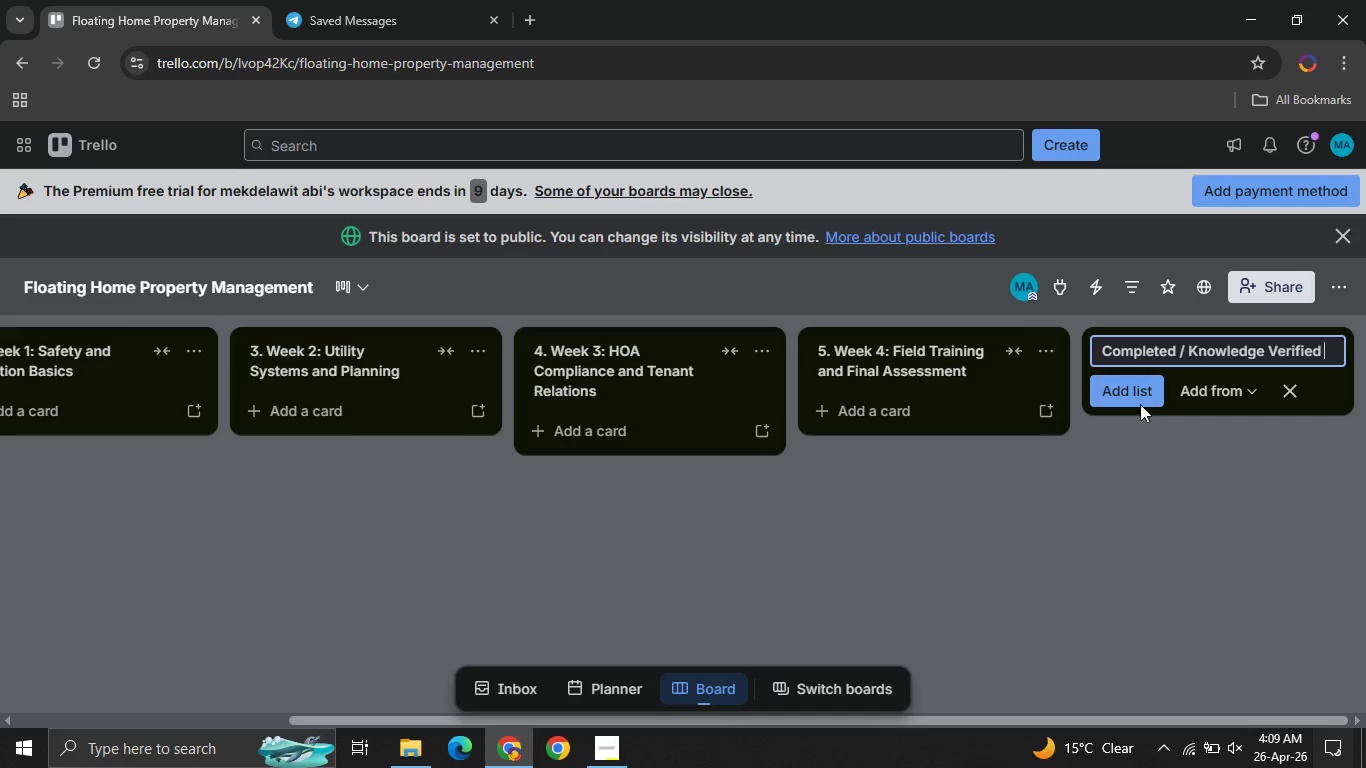 
left_click([1135, 390])
 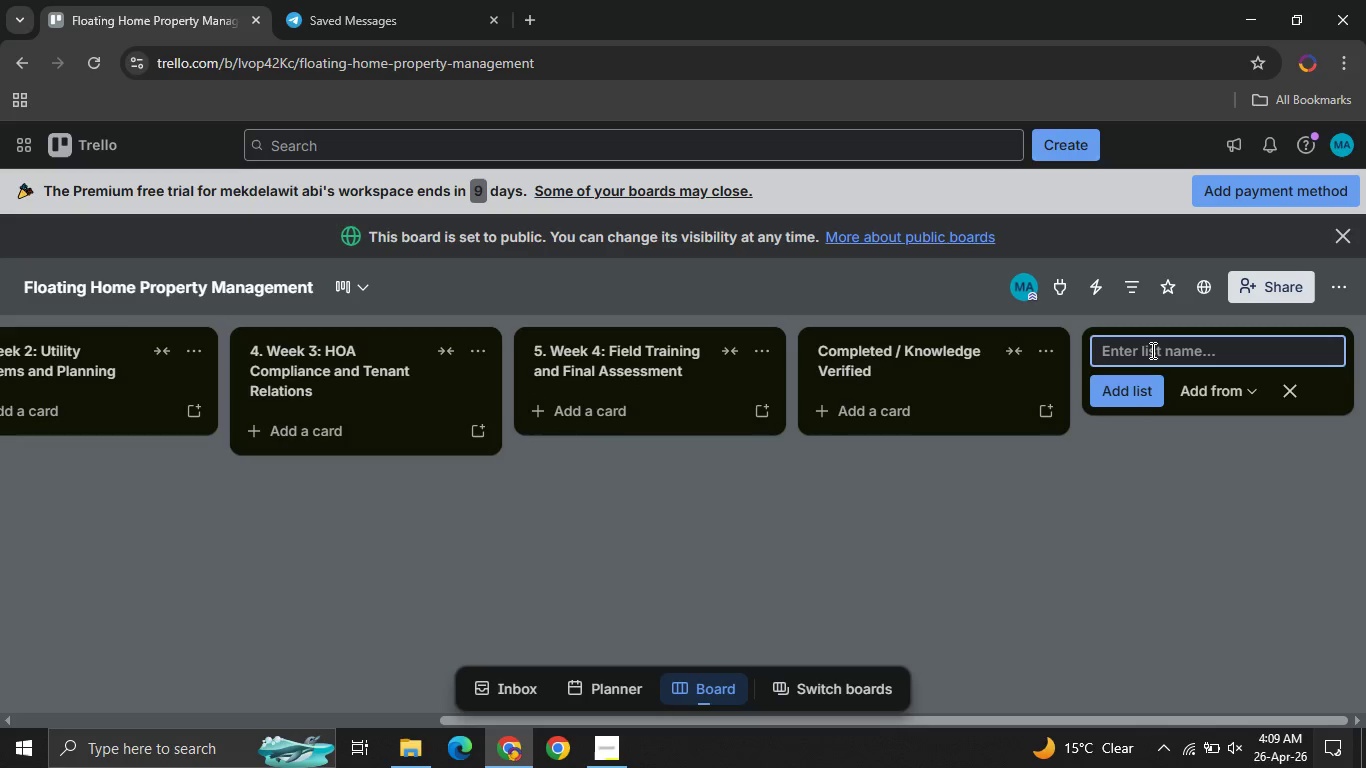 
type(Custome)
key(Backspace)
type( Fields )
 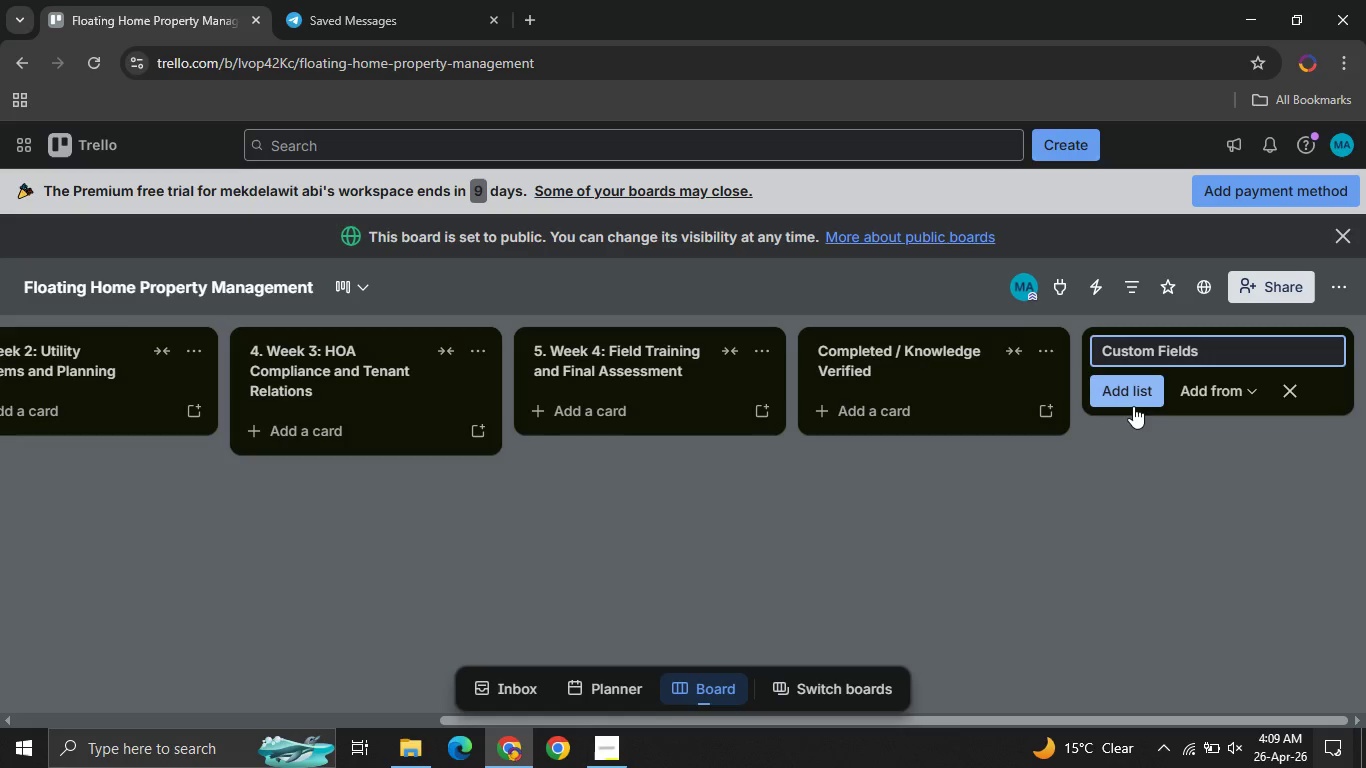 
left_click([1133, 406])
 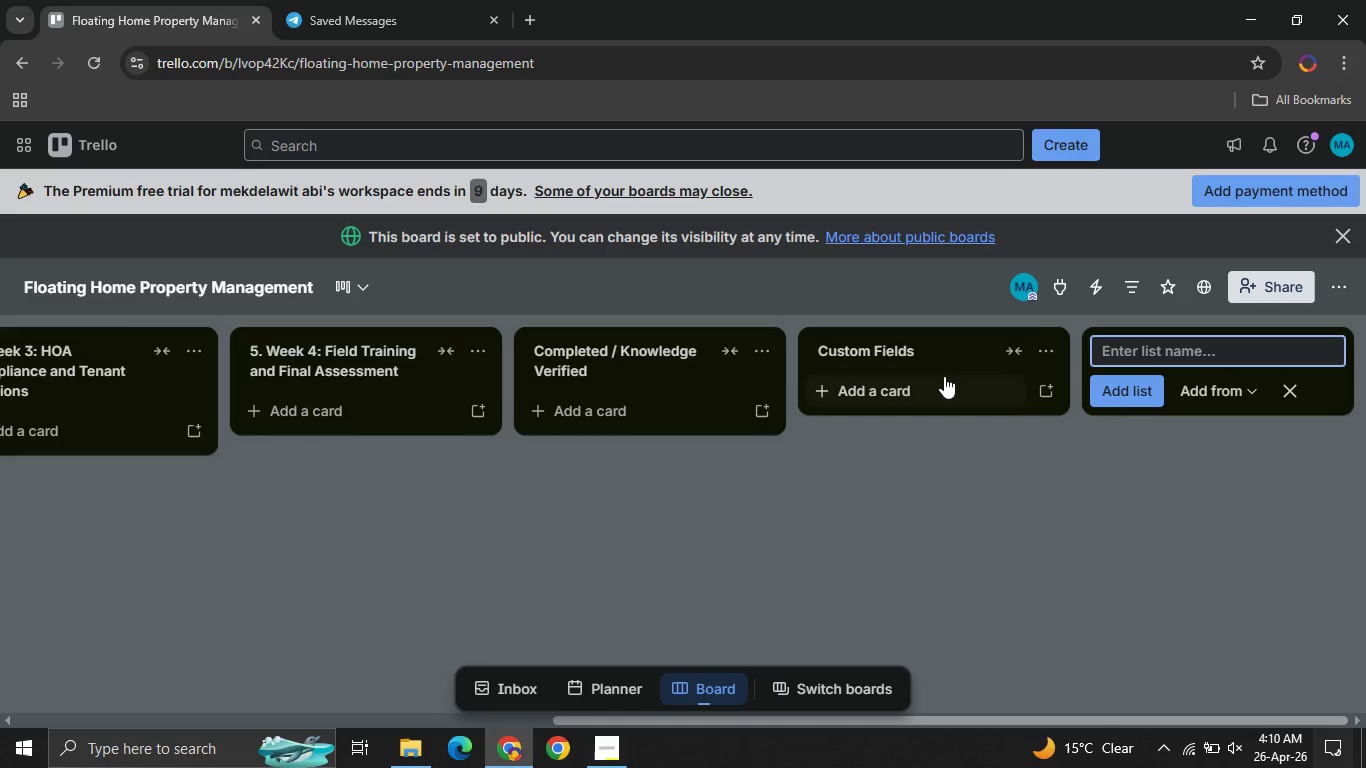 
left_click([944, 376])
 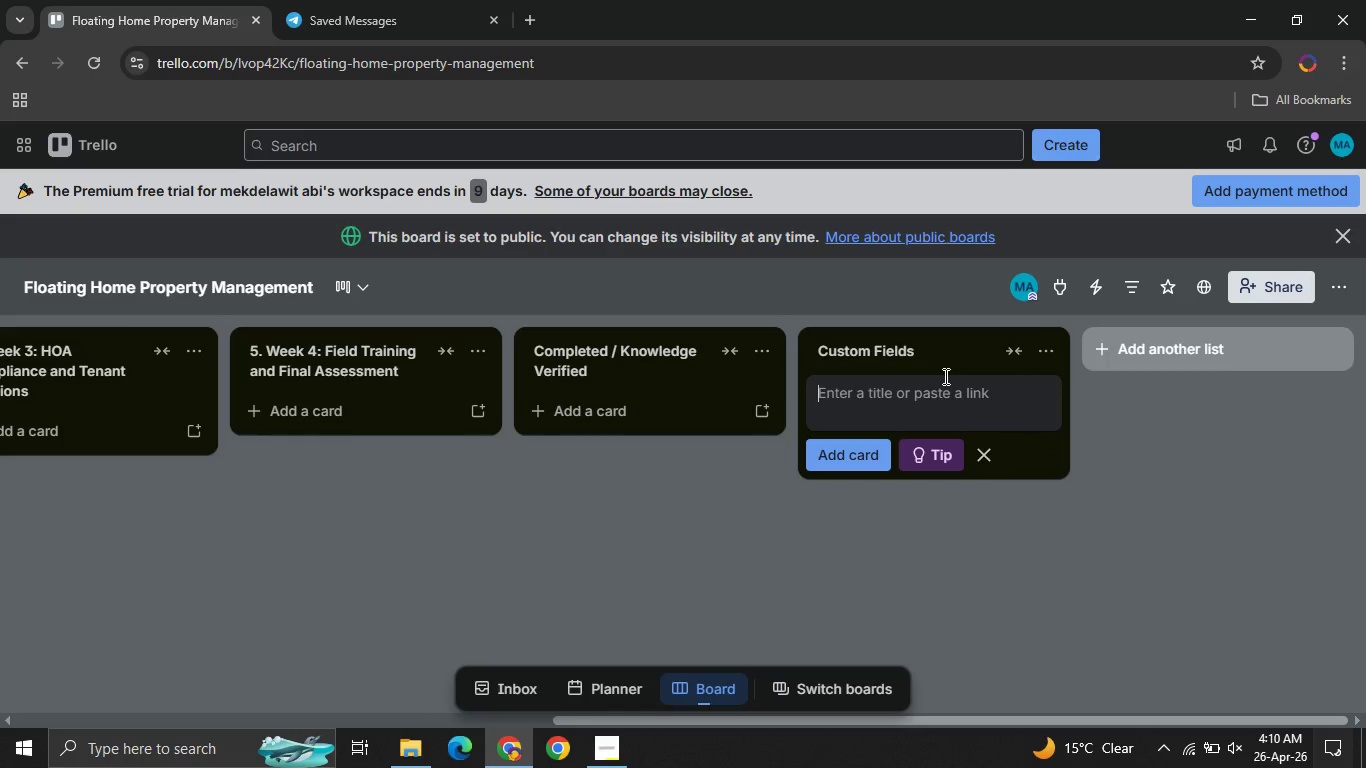 
type(ustom fields)
 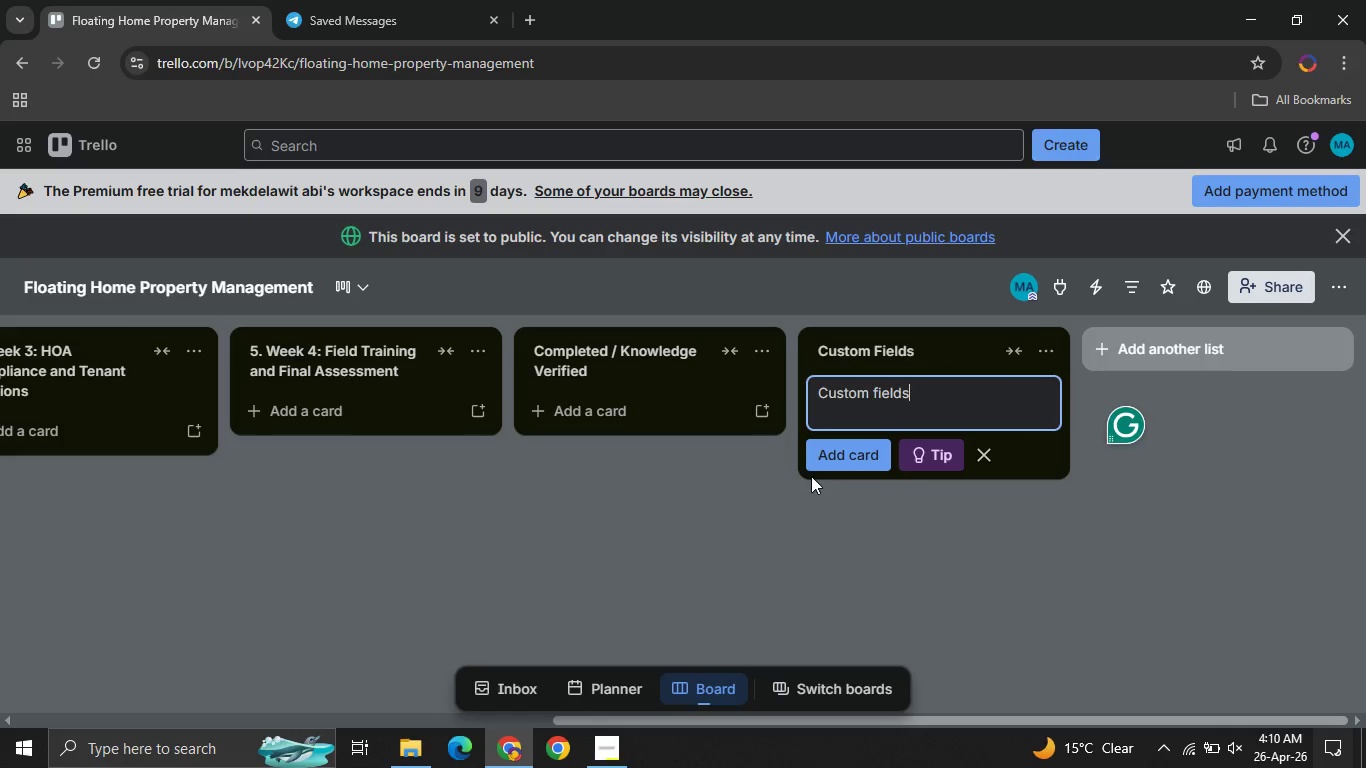 
left_click([852, 454])
 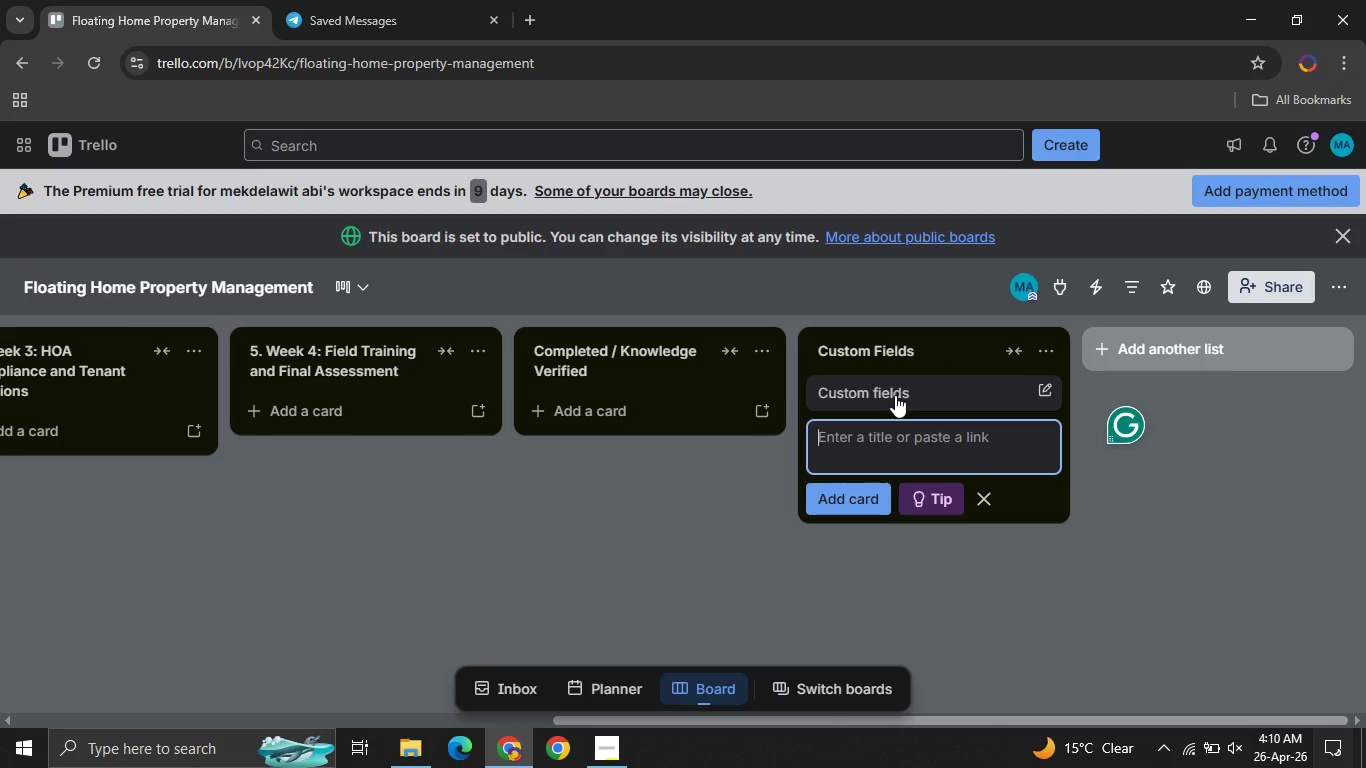 
left_click([890, 391])
 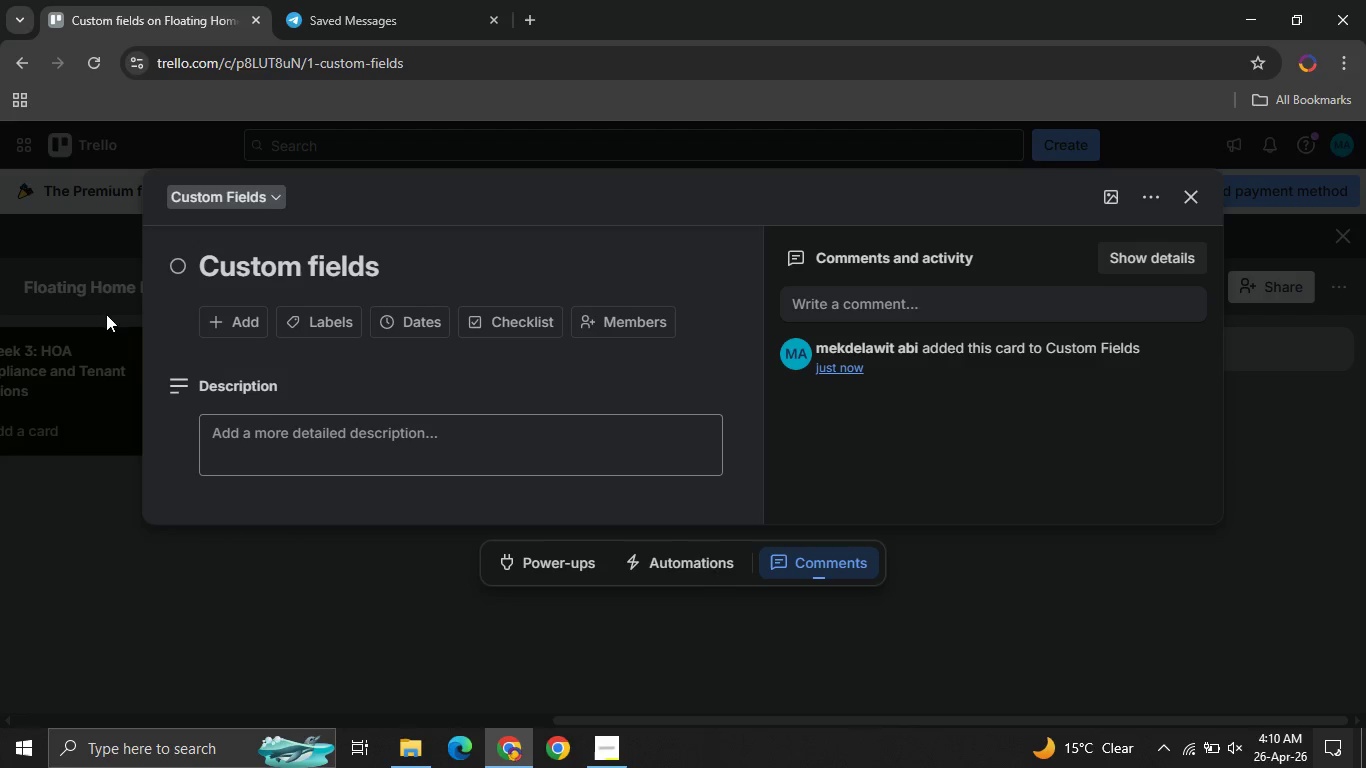 
left_click([242, 300])
 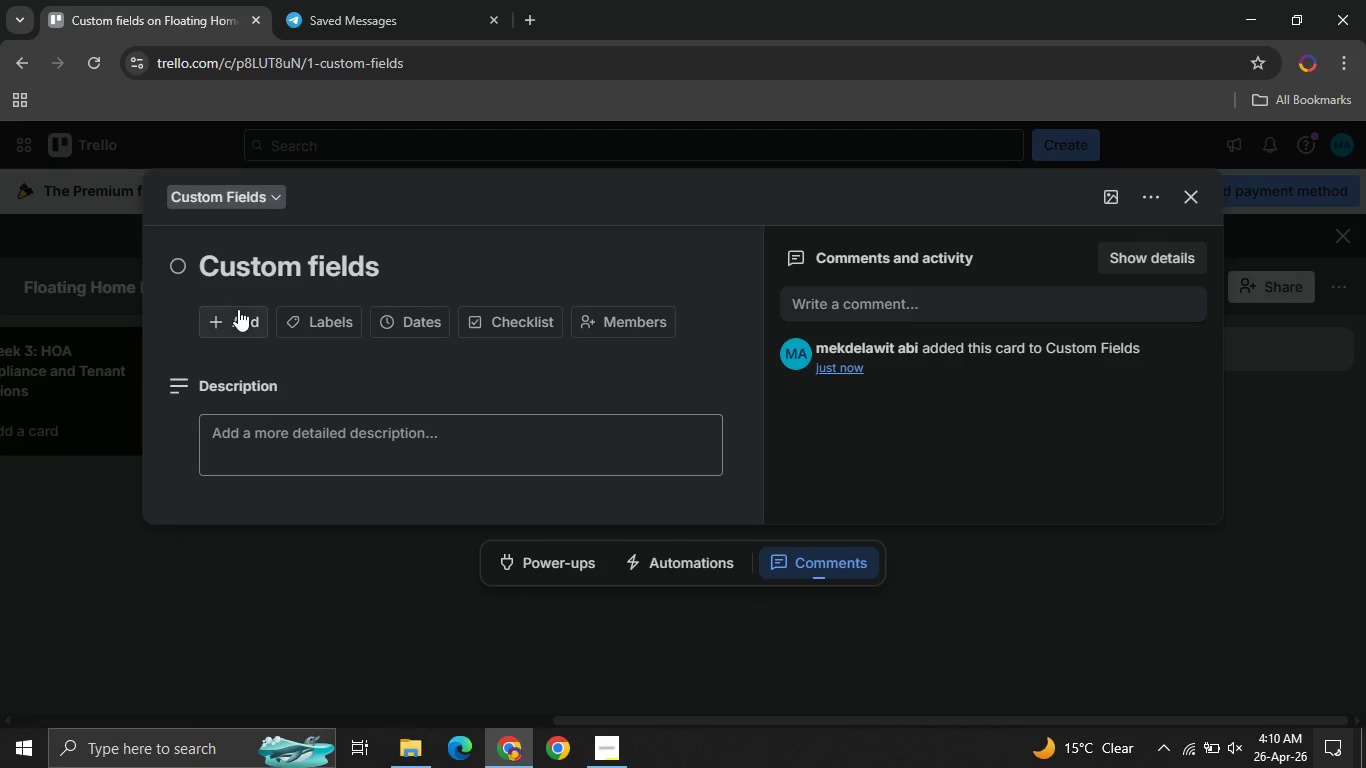 
left_click([238, 309])
 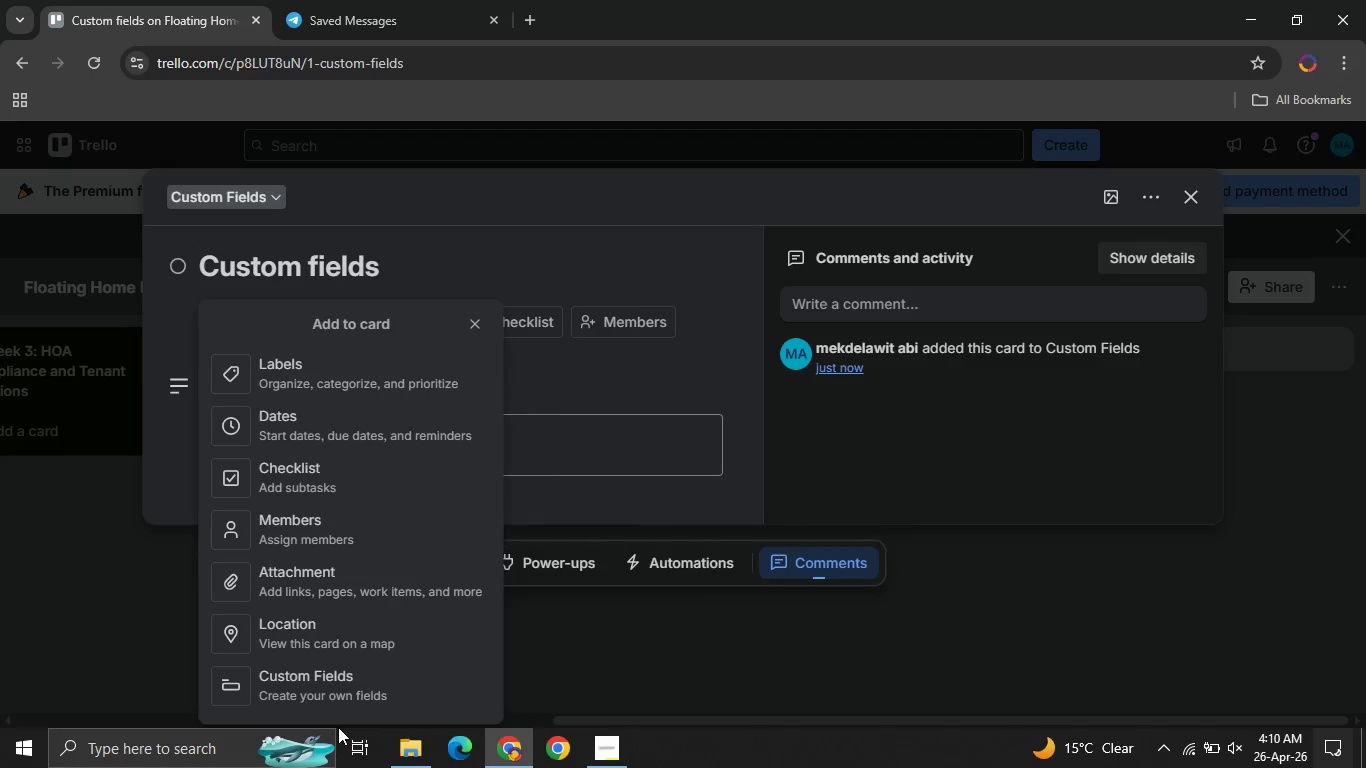 
left_click([308, 689])
 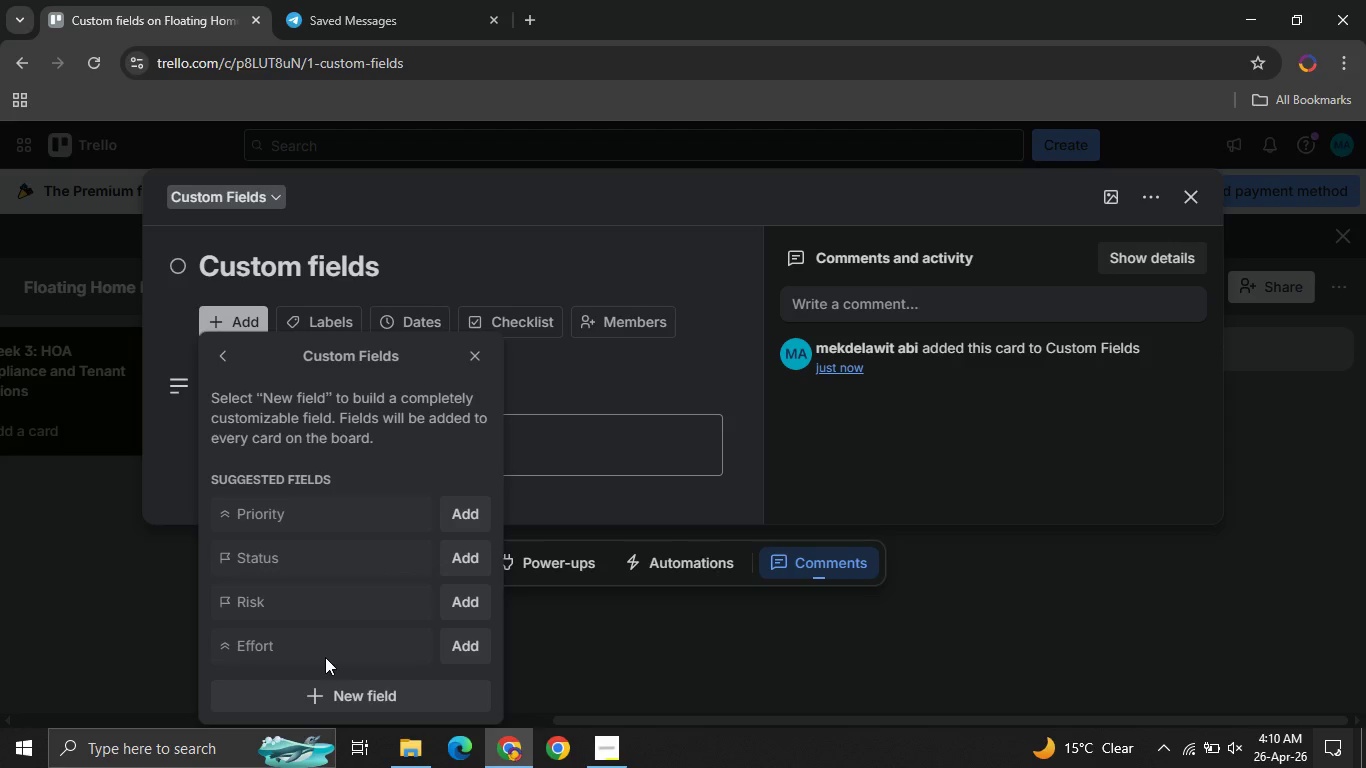 
left_click([302, 703])
 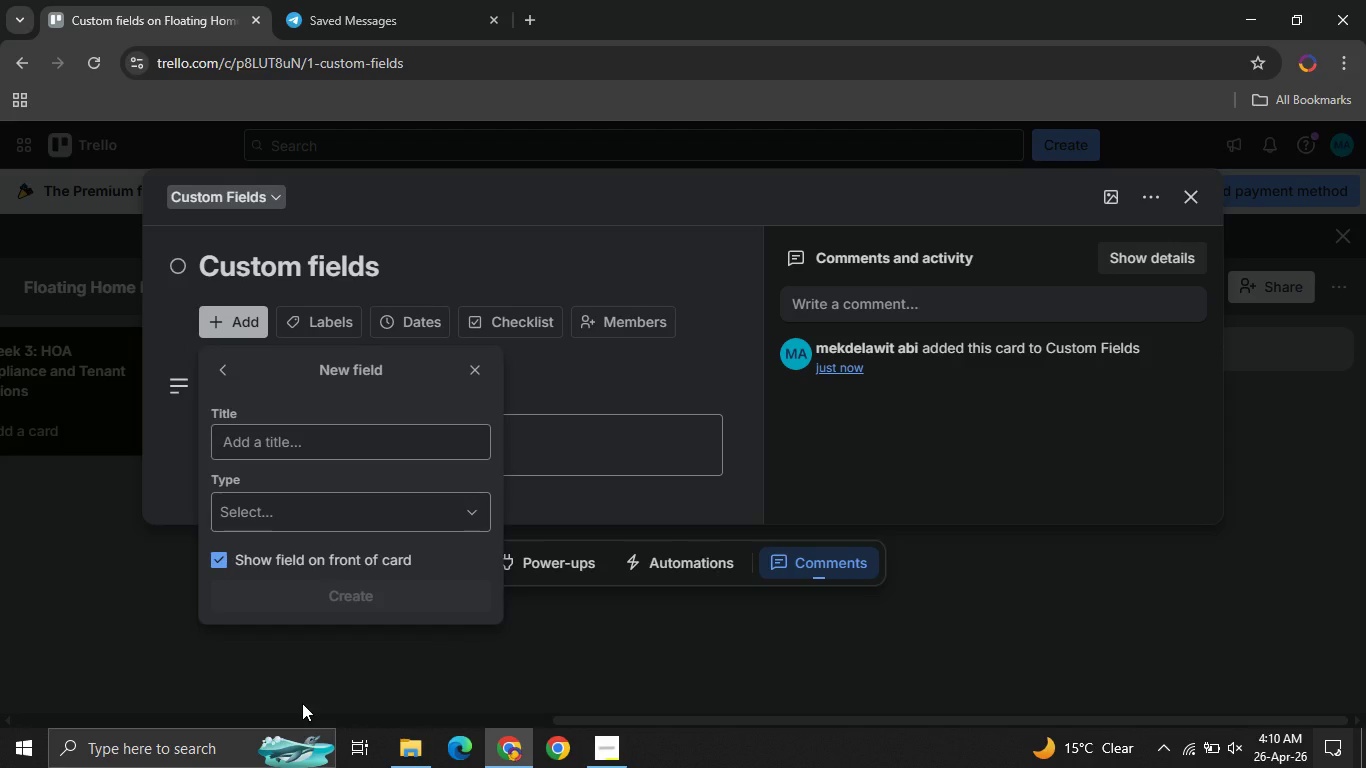 
wait(23.19)
 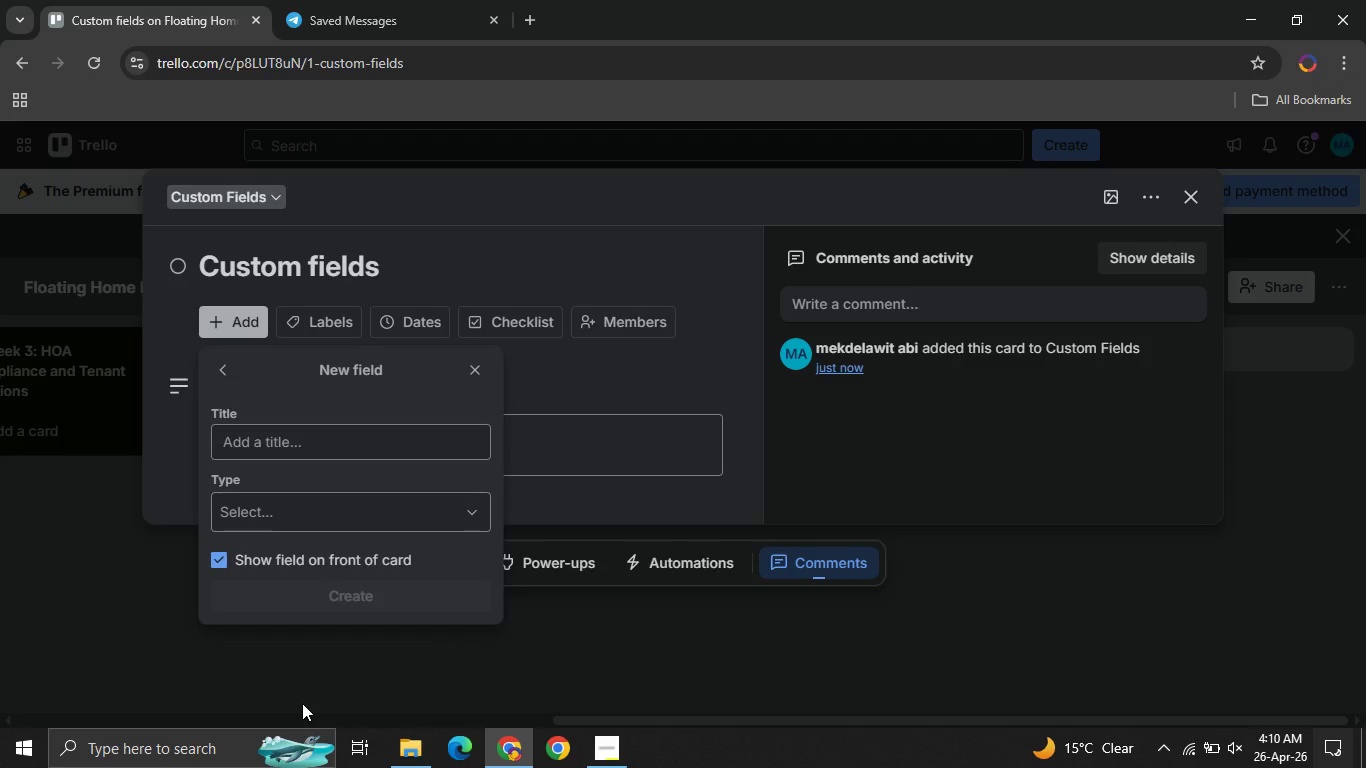 
left_click([366, 449])
 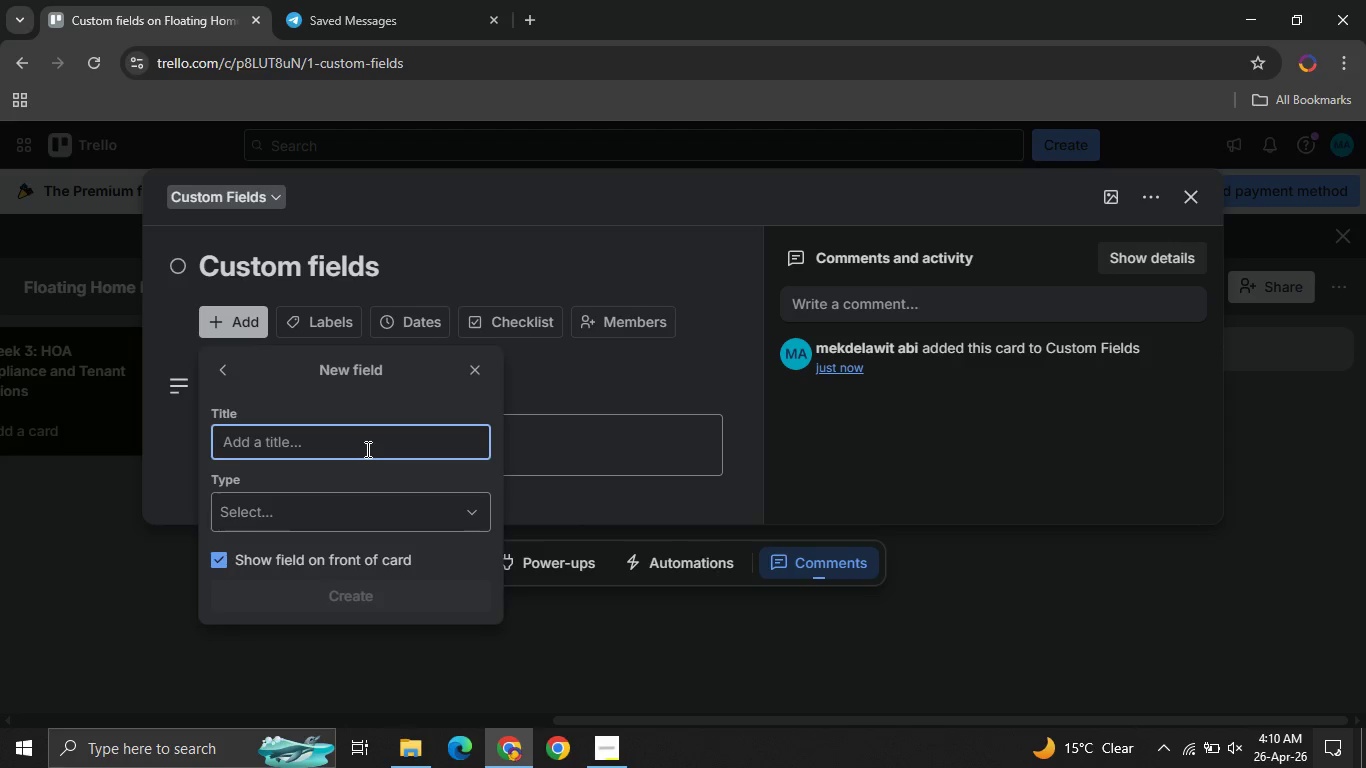 
type(Task prioe)
key(Backspace)
type(rity )
 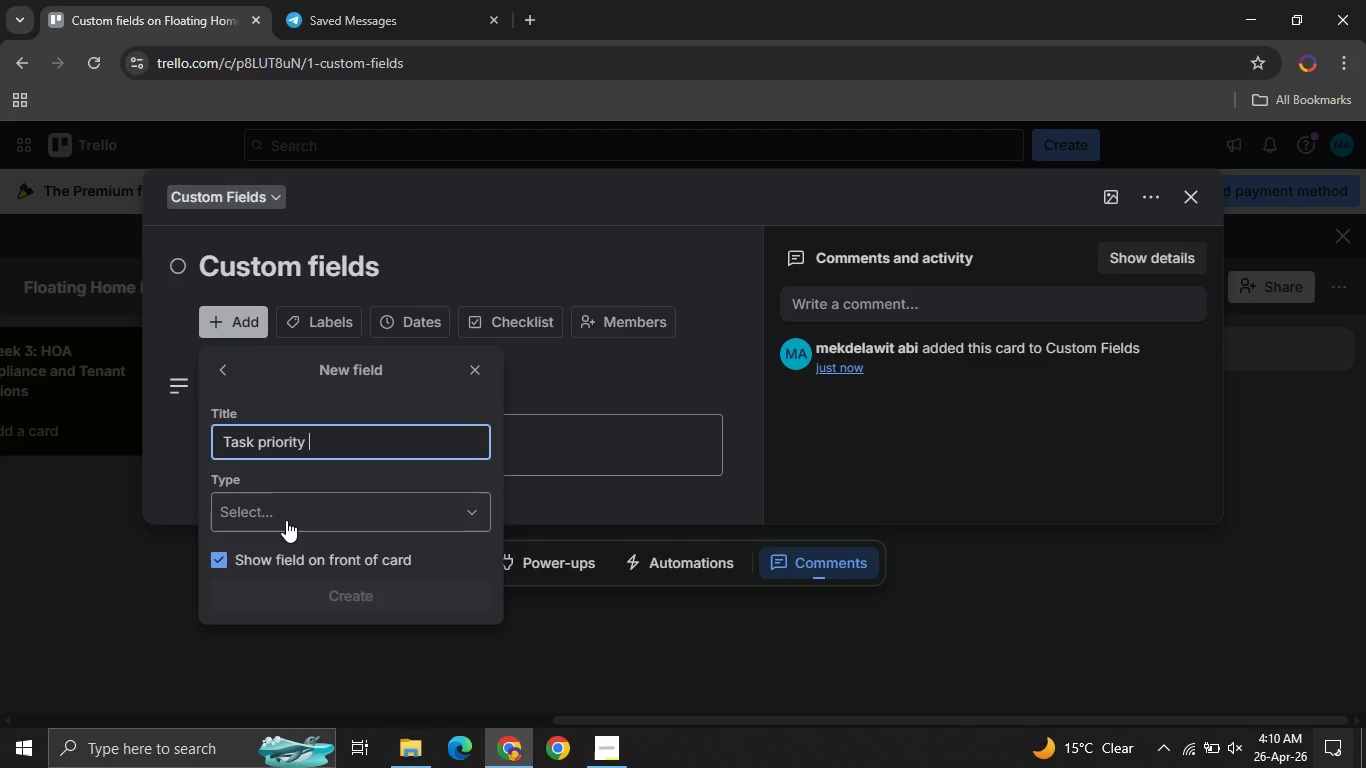 
left_click([286, 520])
 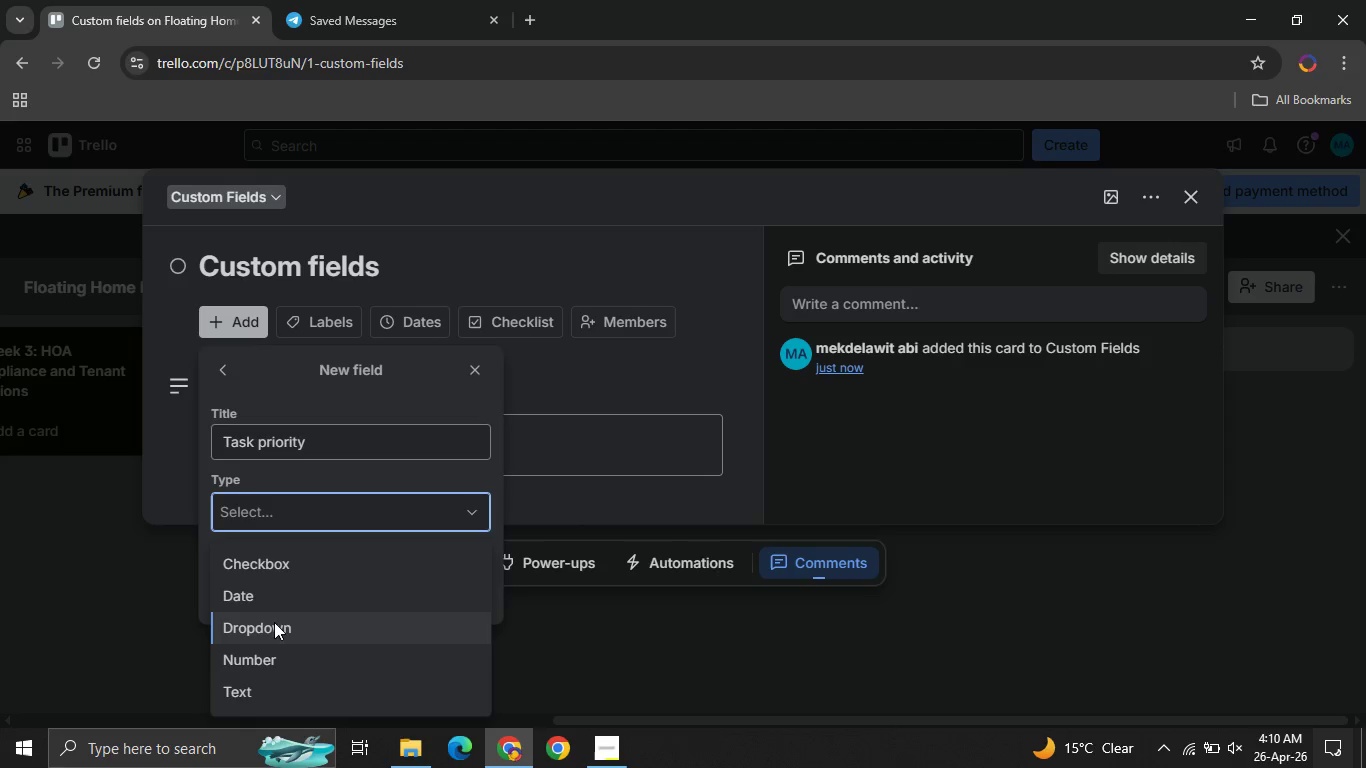 
left_click([274, 631])
 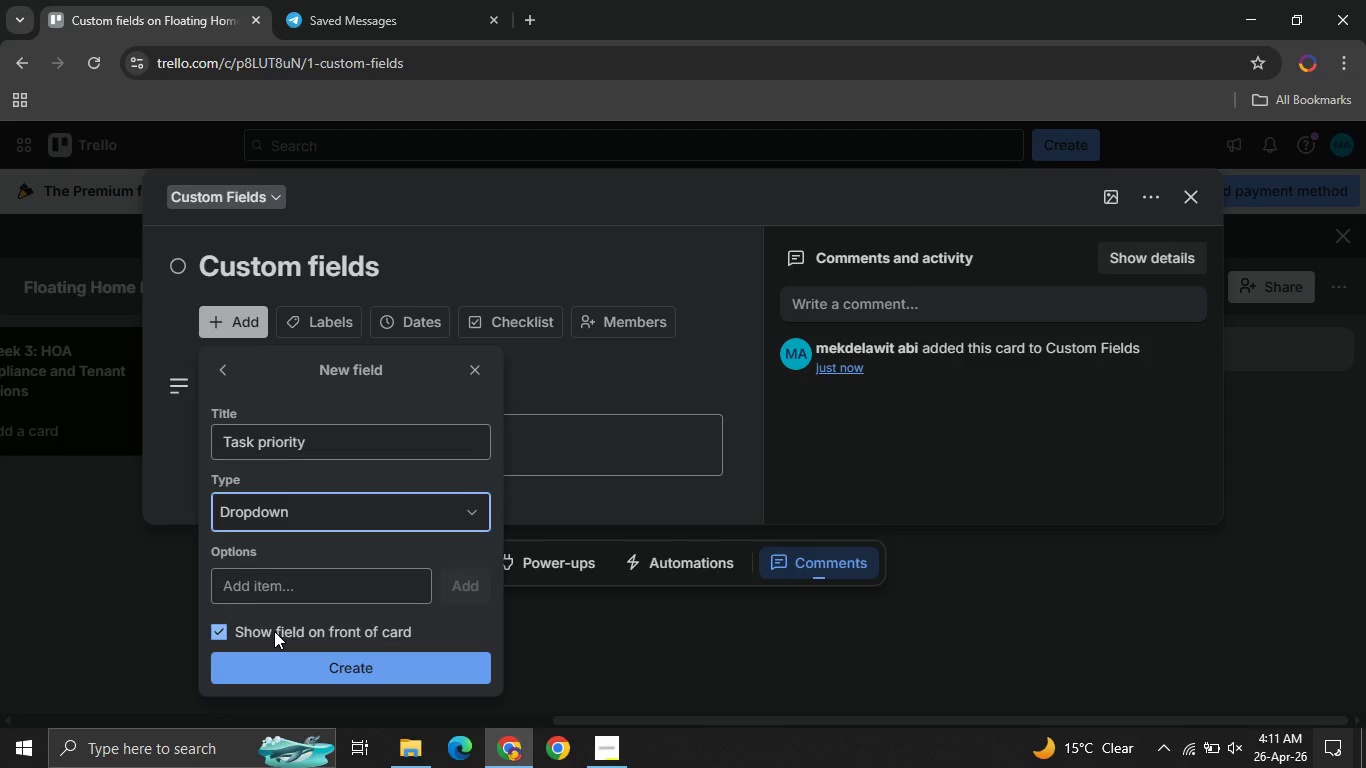 
wait(24.64)
 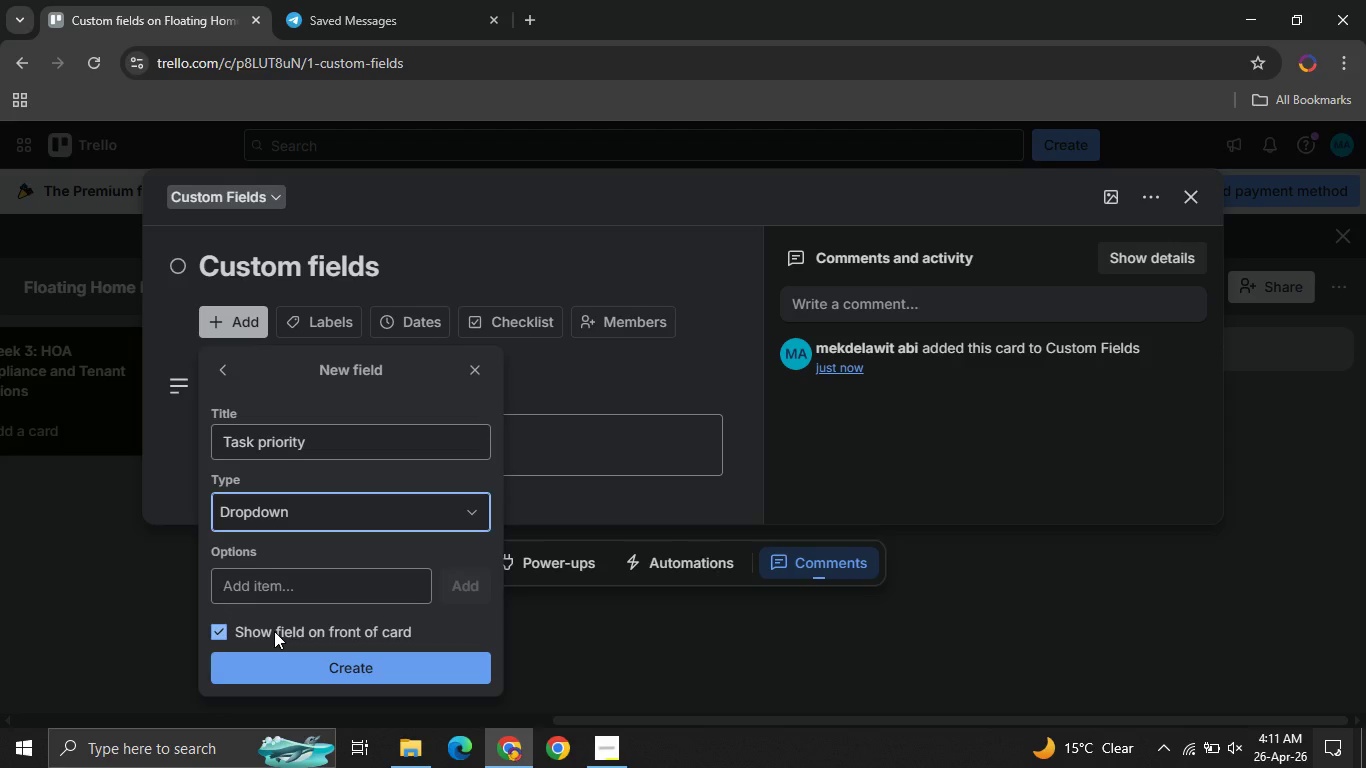 
left_click([242, 588])
 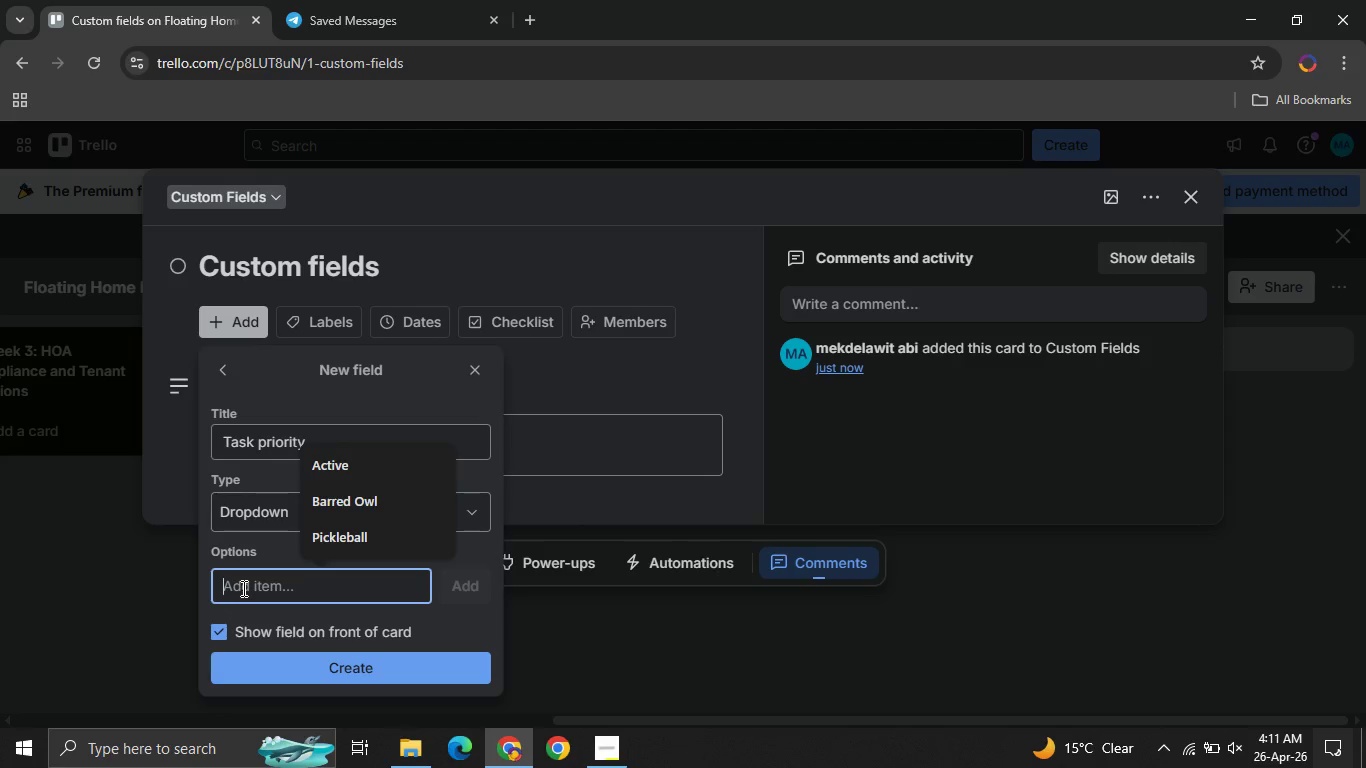 
type(Low)
 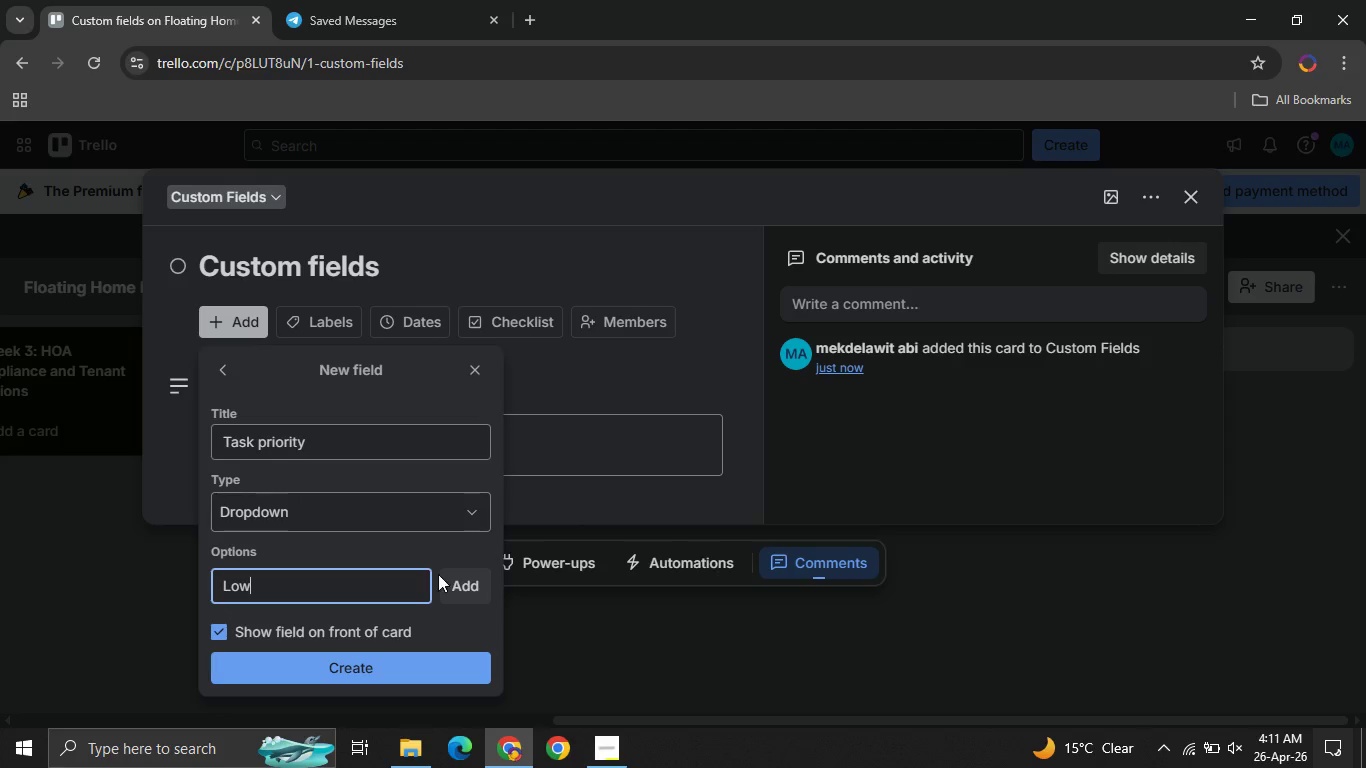 
left_click([459, 580])
 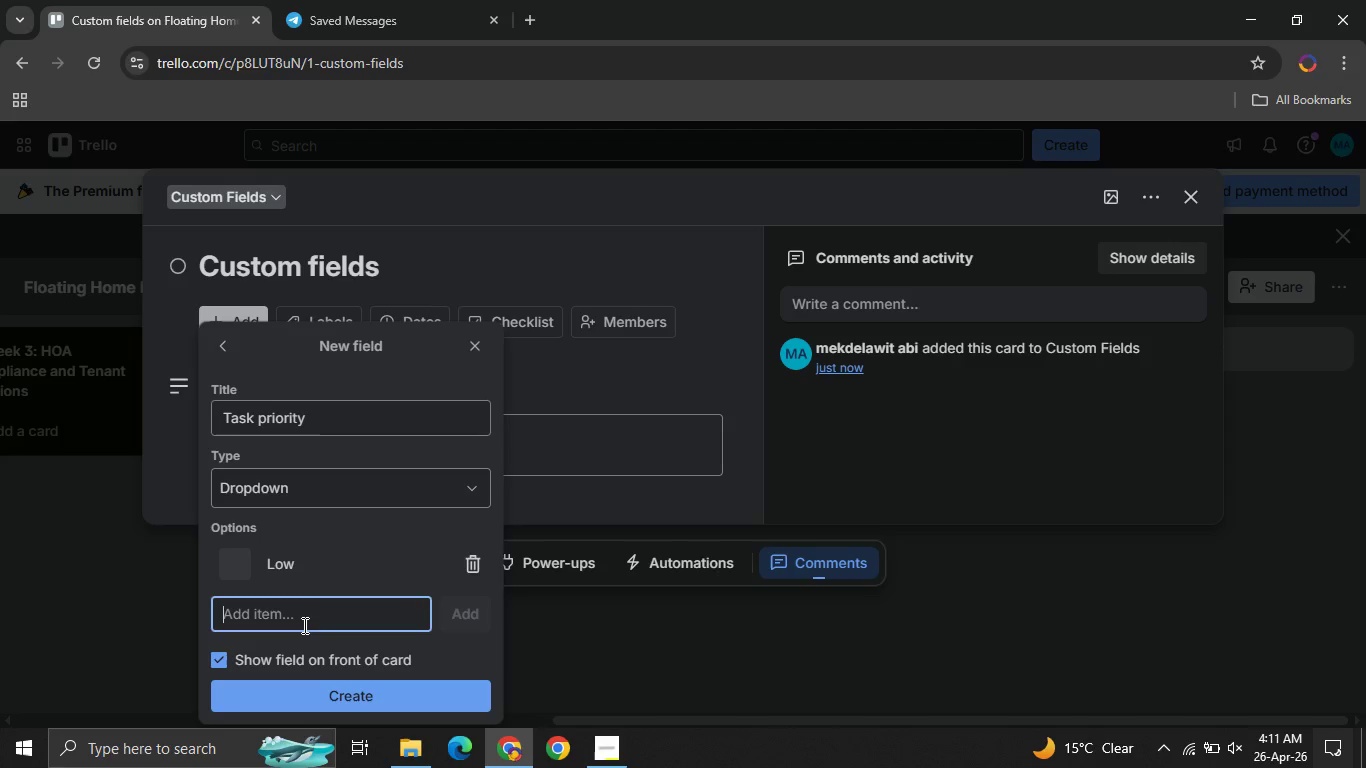 
left_click([303, 625])
 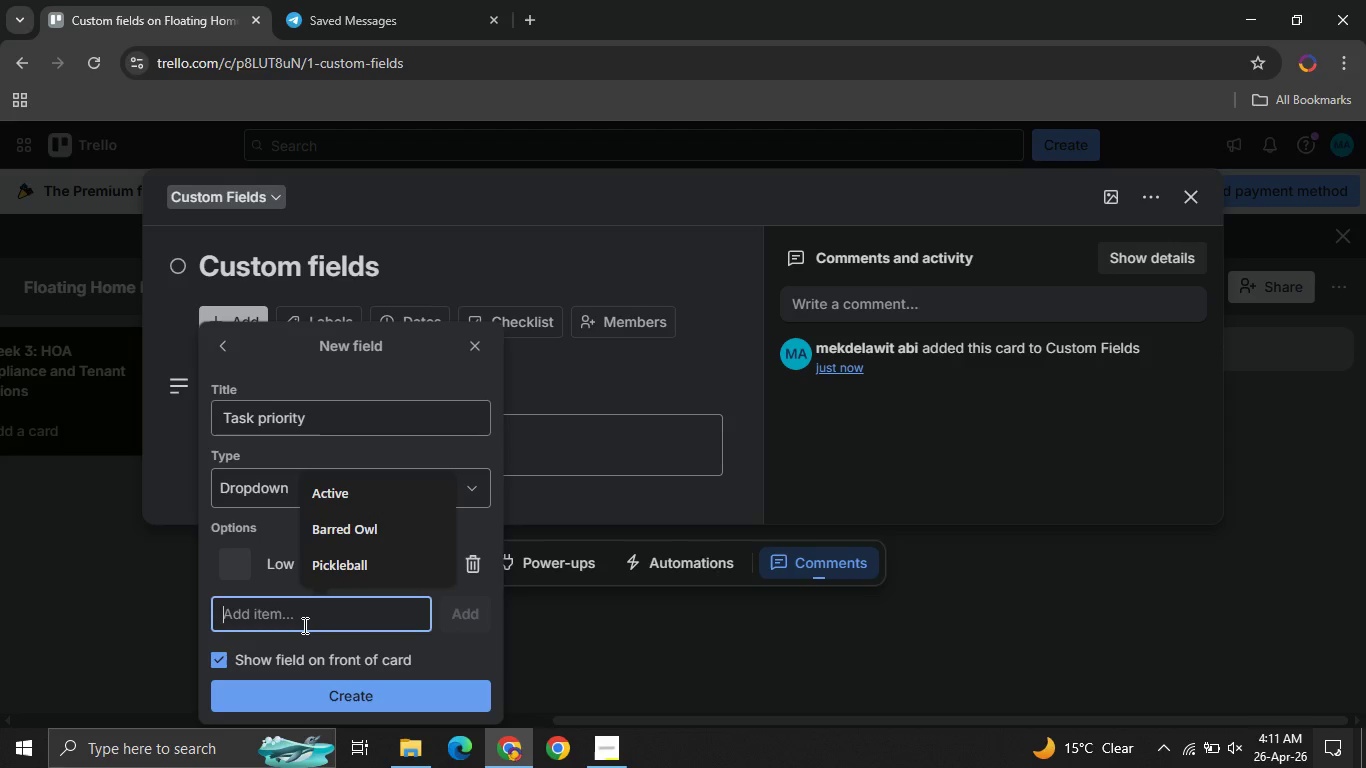 
type(Mediu,m )
key(Backspace)
key(Backspace)
key(Backspace)
type(m)
 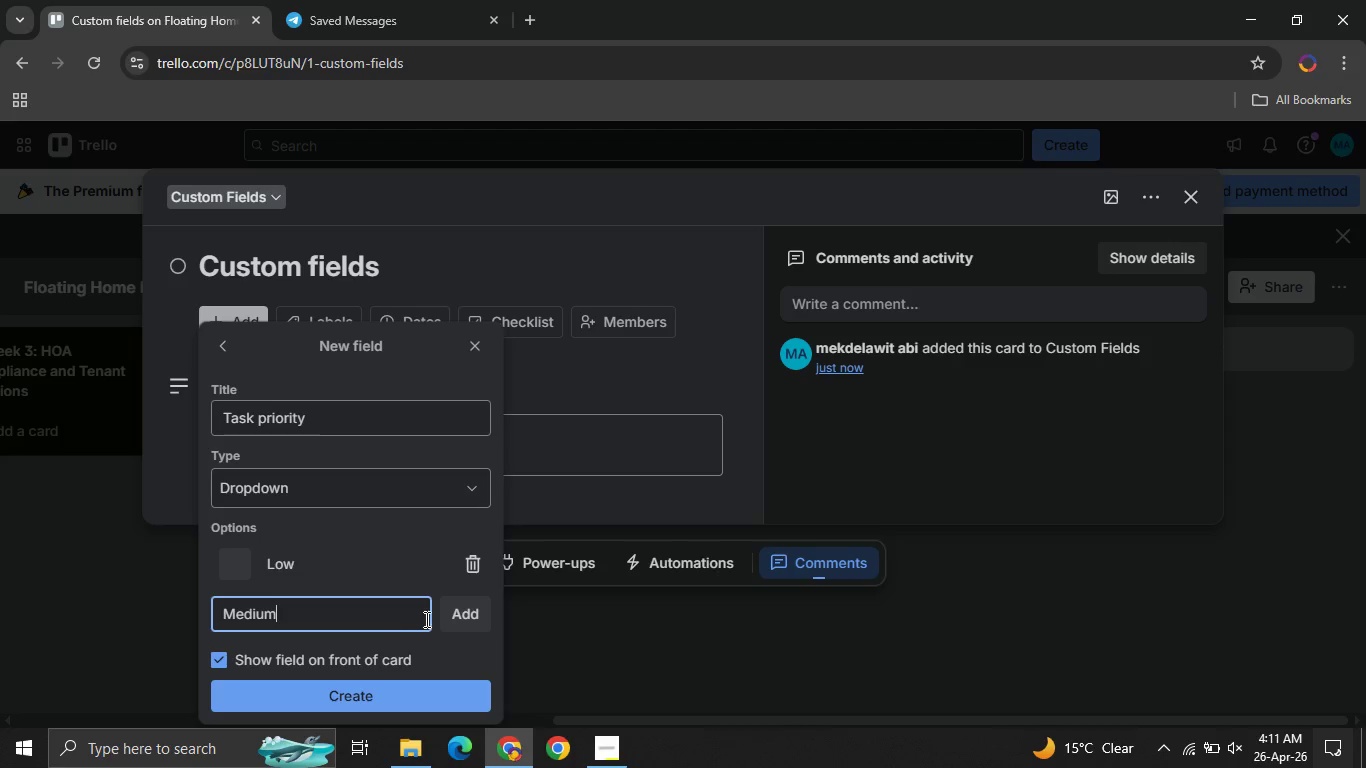 
left_click([454, 619])
 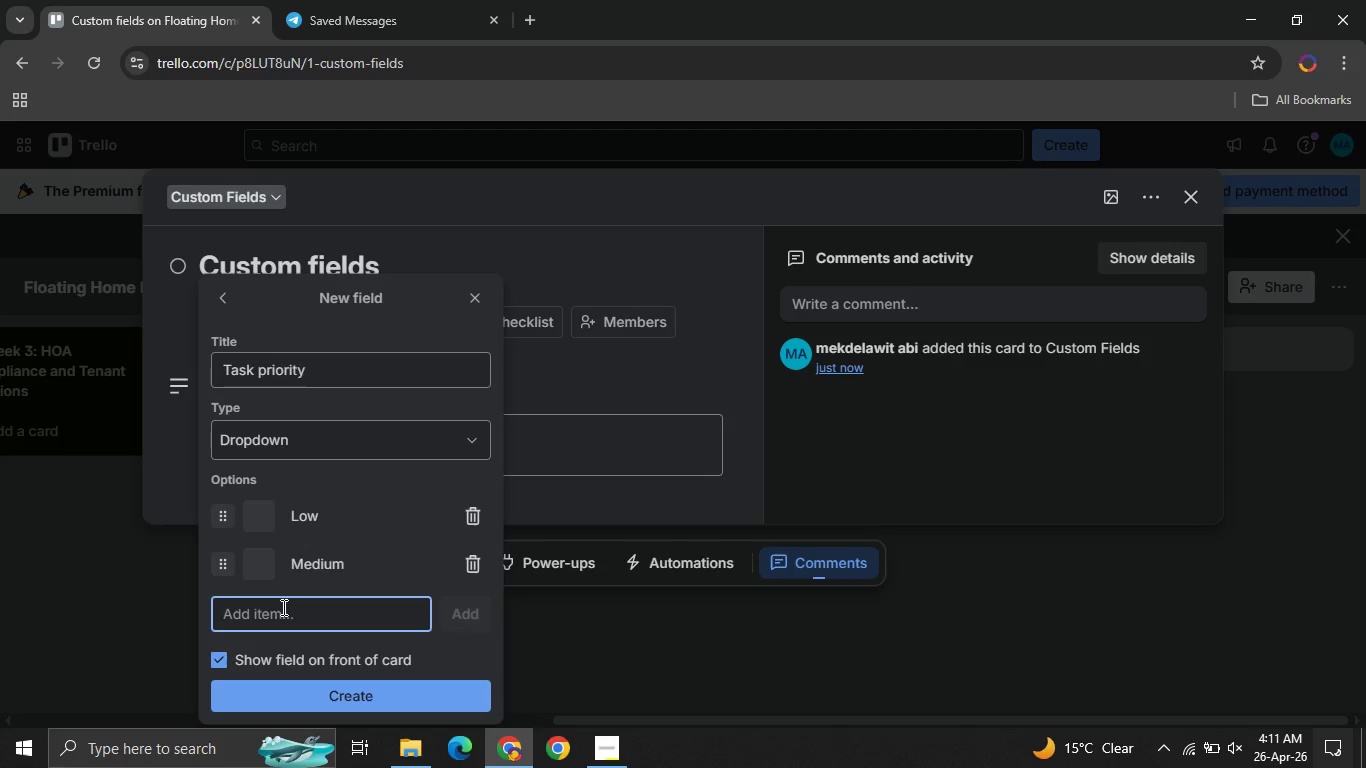 
type(High )
 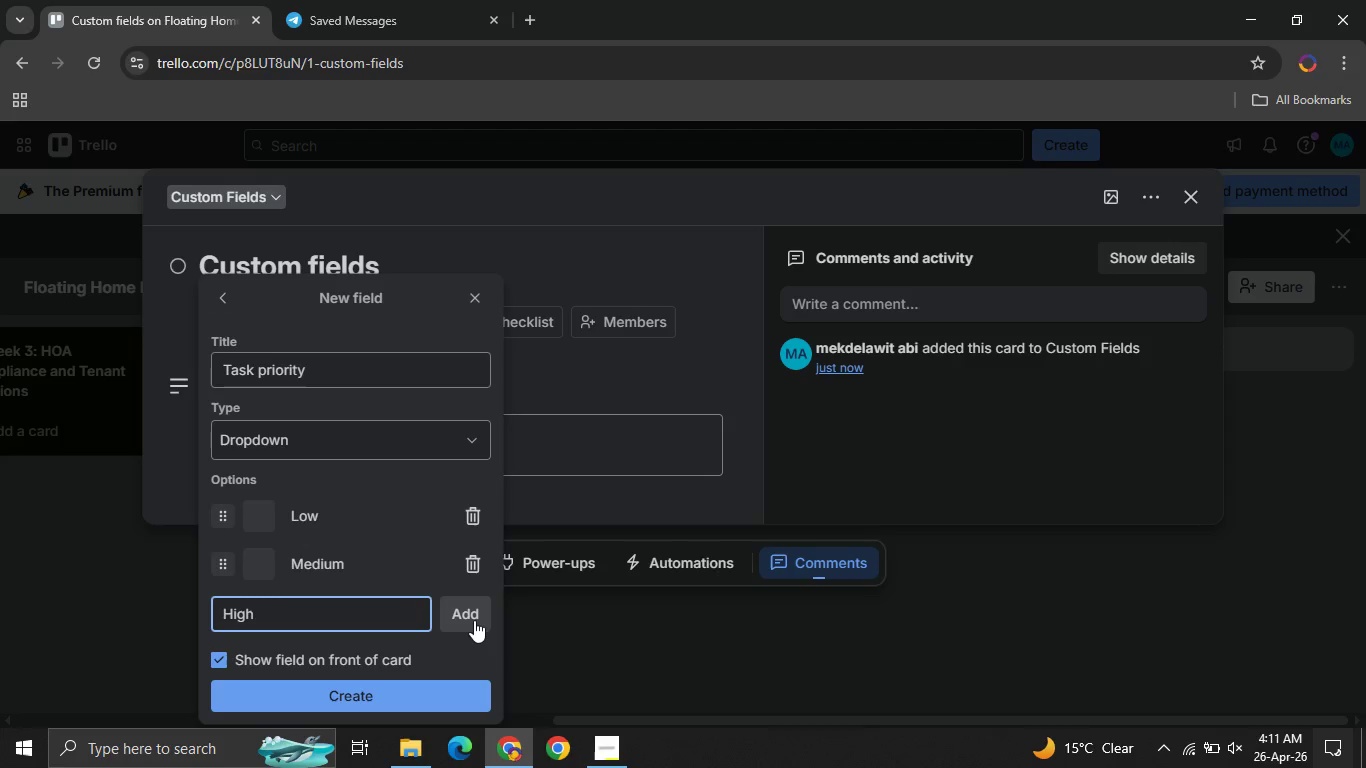 
left_click([474, 620])
 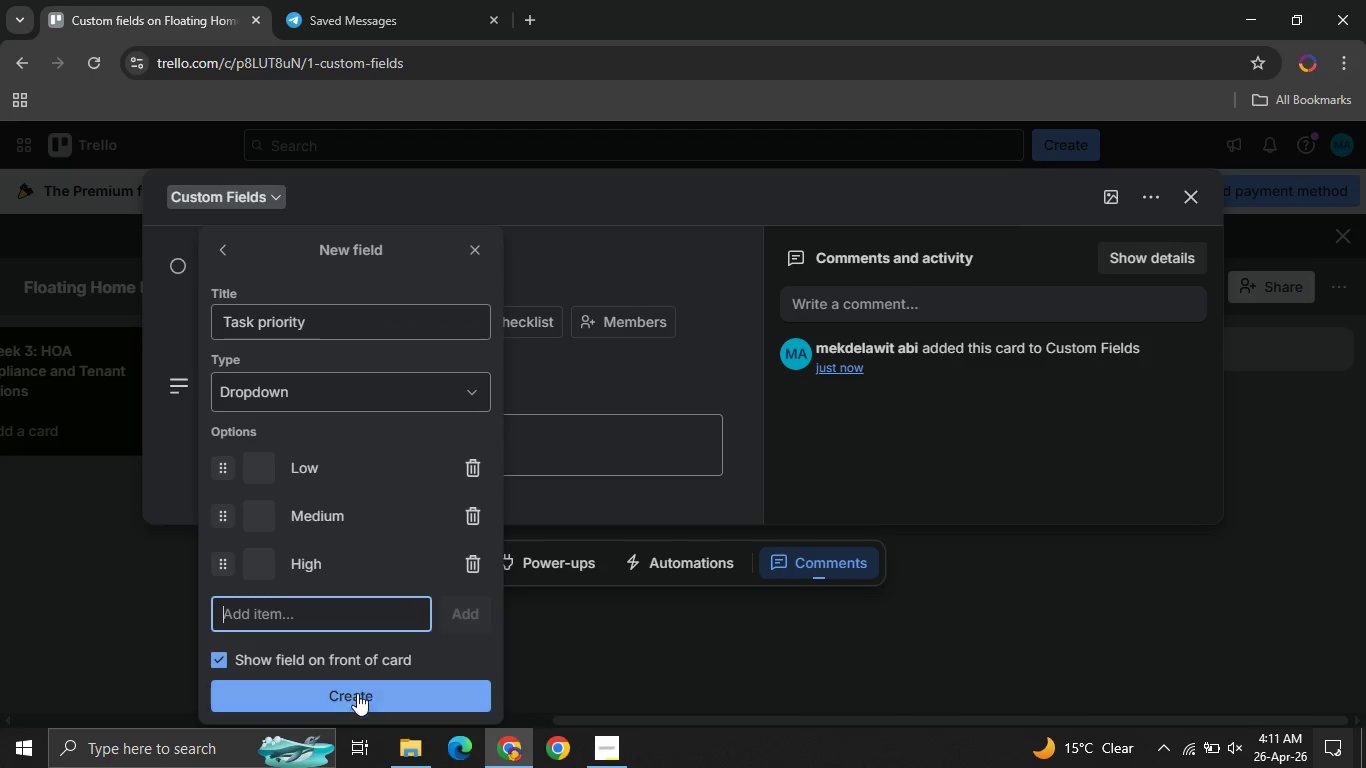 
left_click([334, 698])
 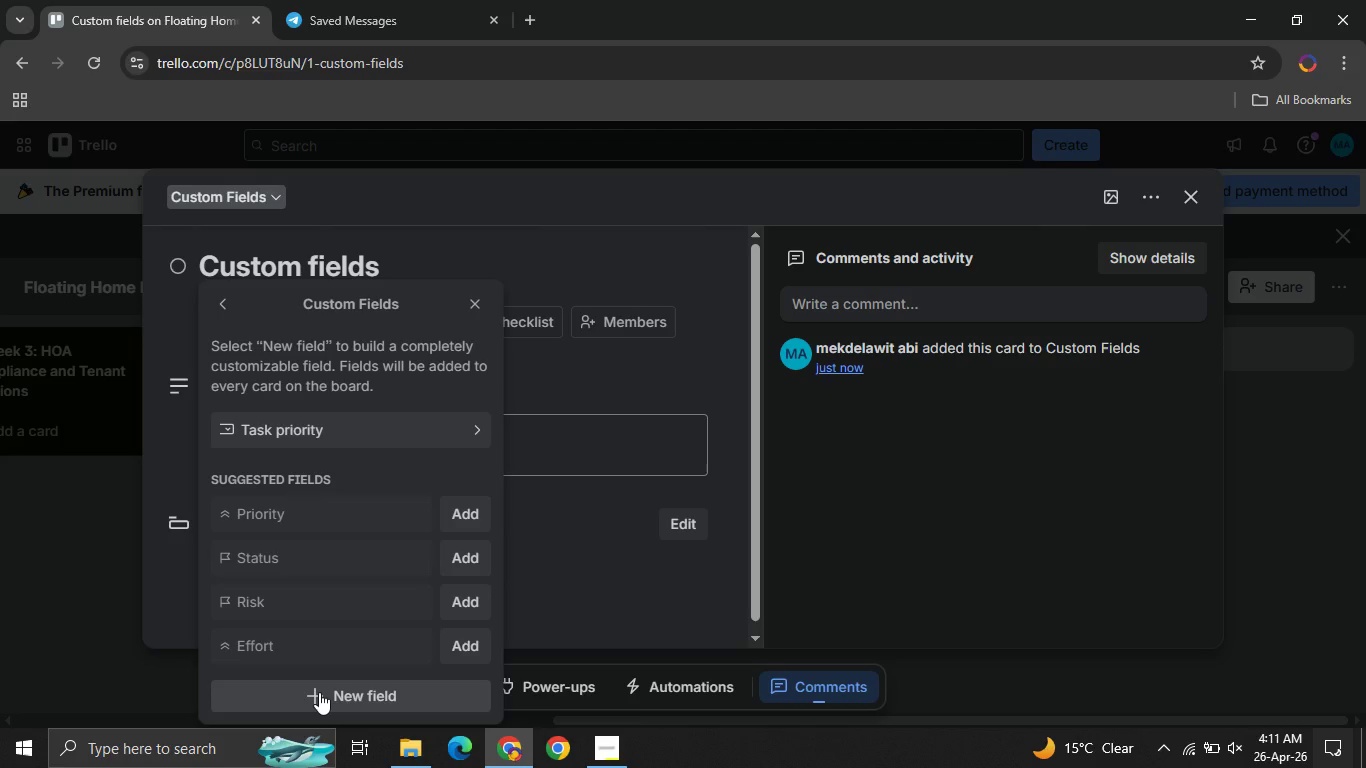 
wait(5.14)
 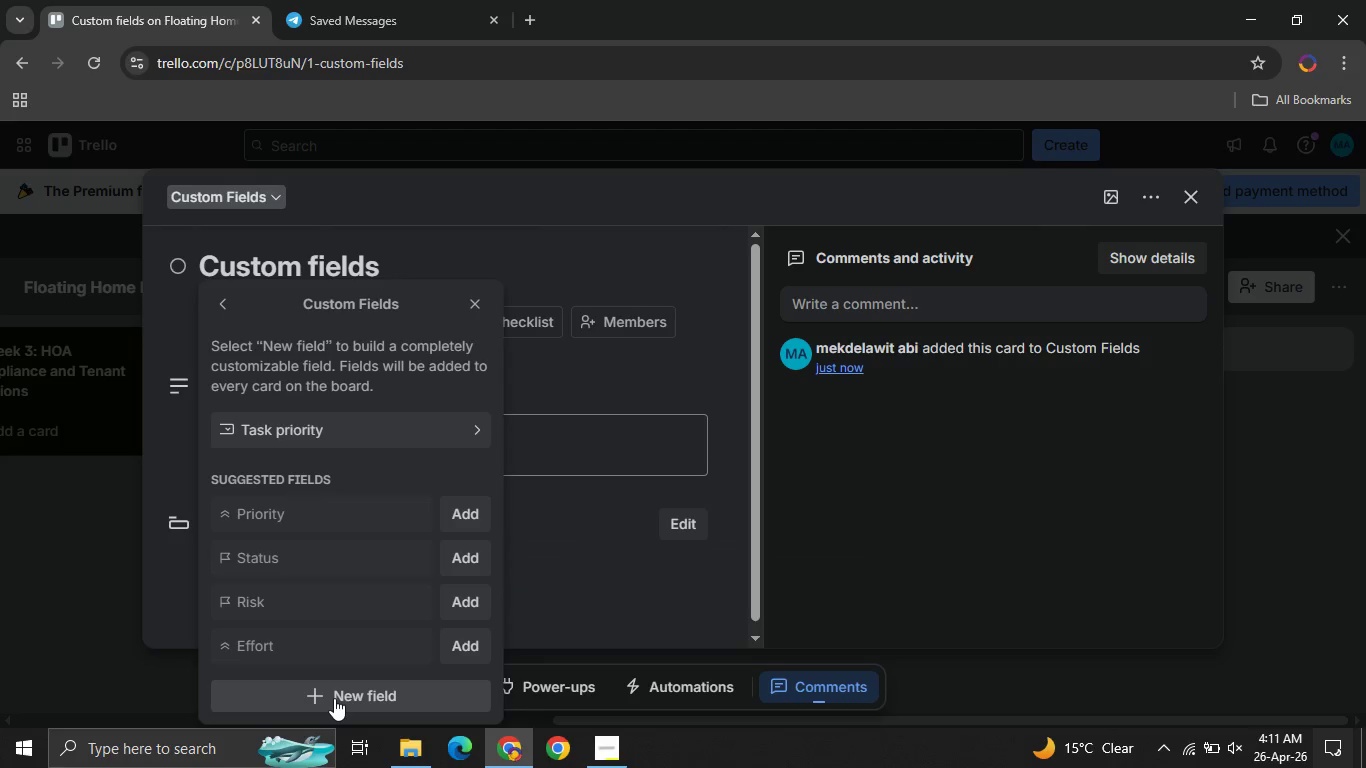 
left_click([319, 692])
 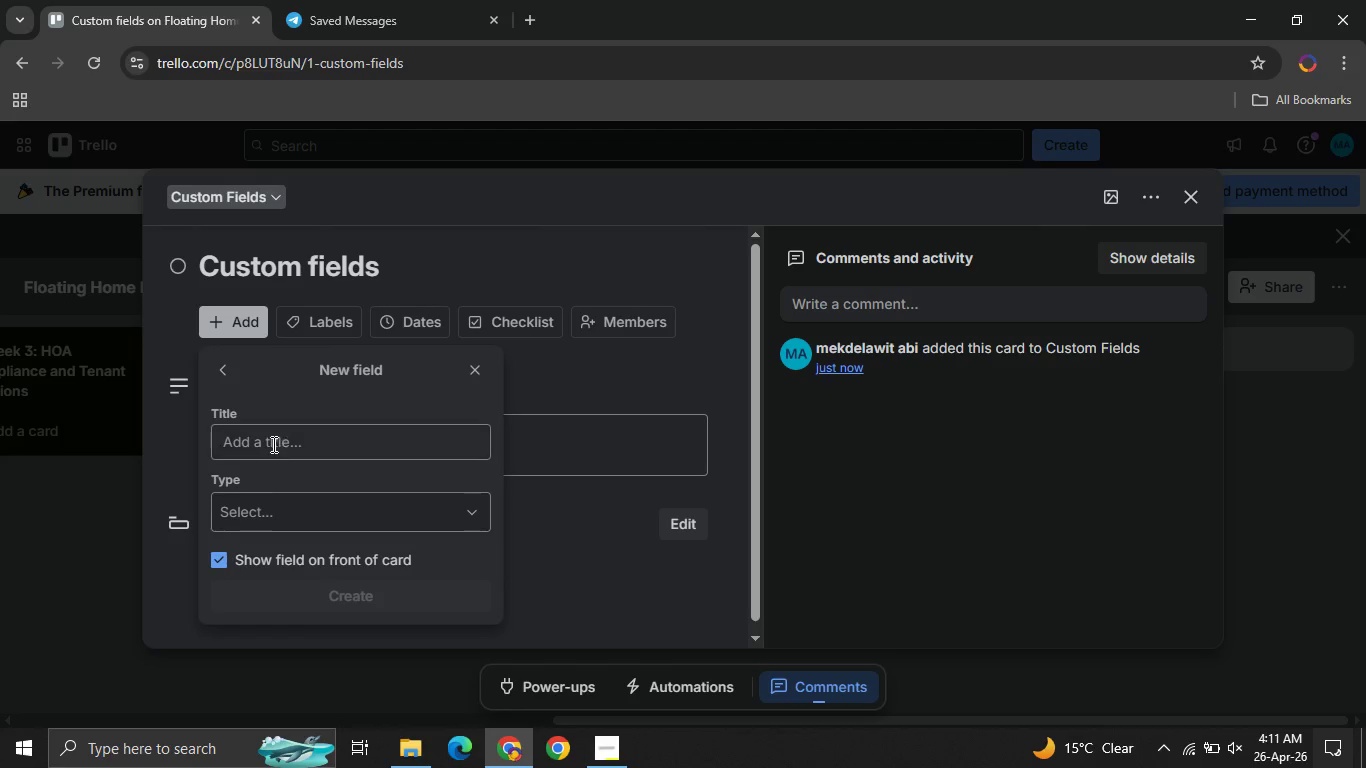 
left_click([268, 443])
 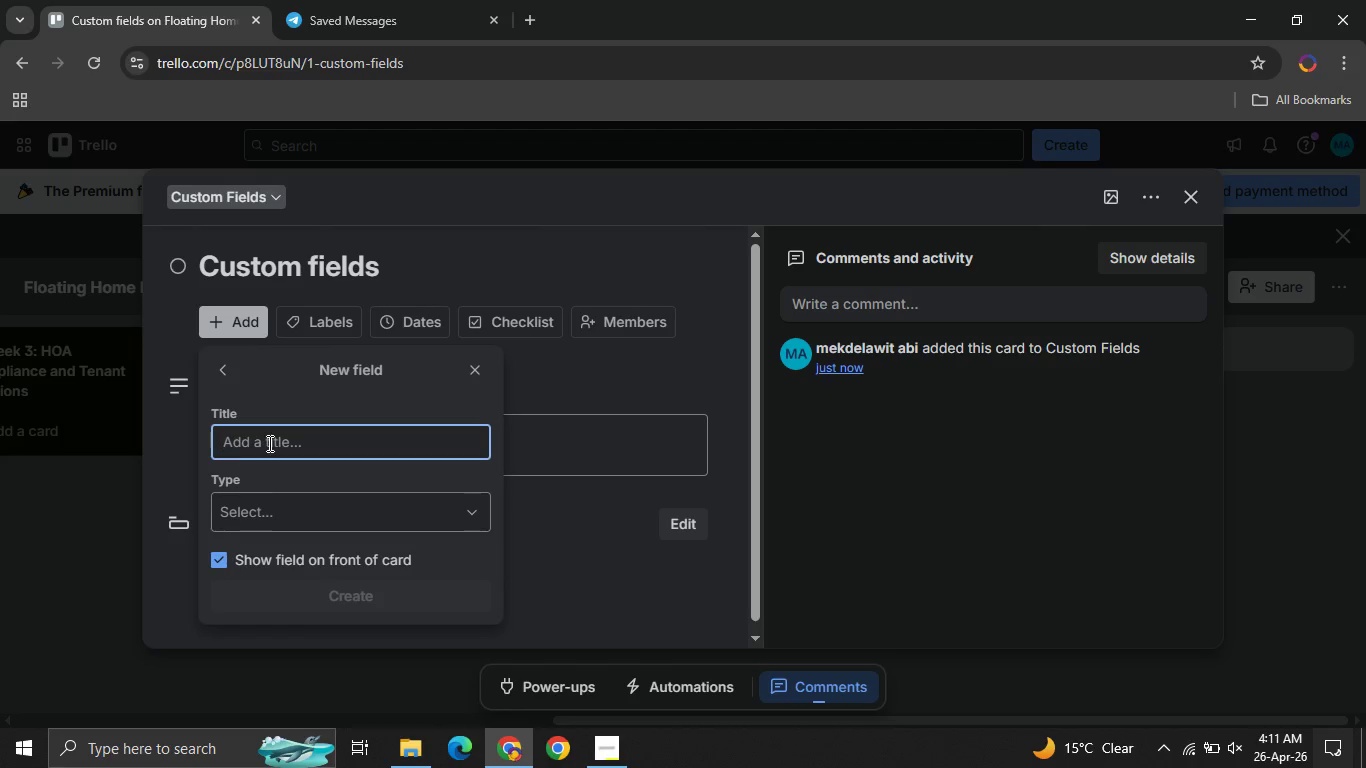 
type(Mentor Sign-off )
 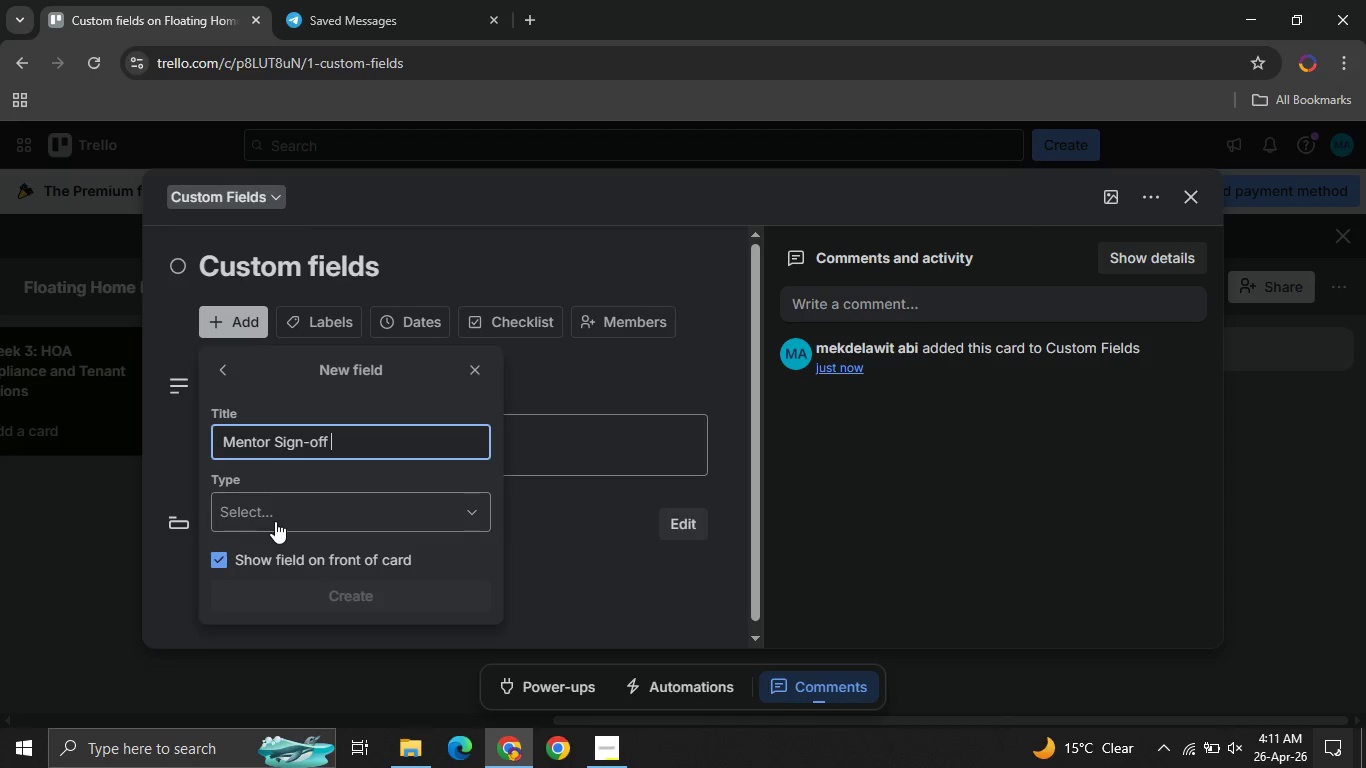 
left_click([275, 521])
 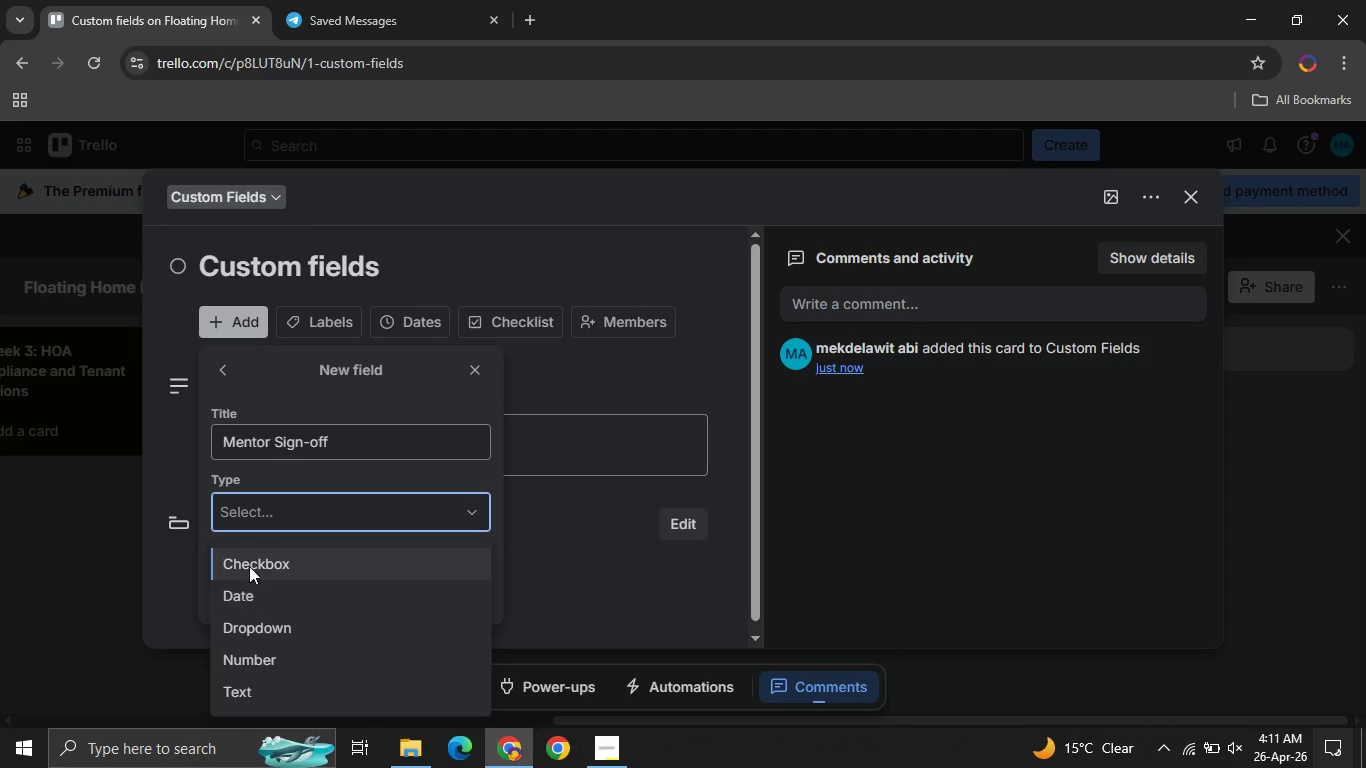 
left_click([245, 559])
 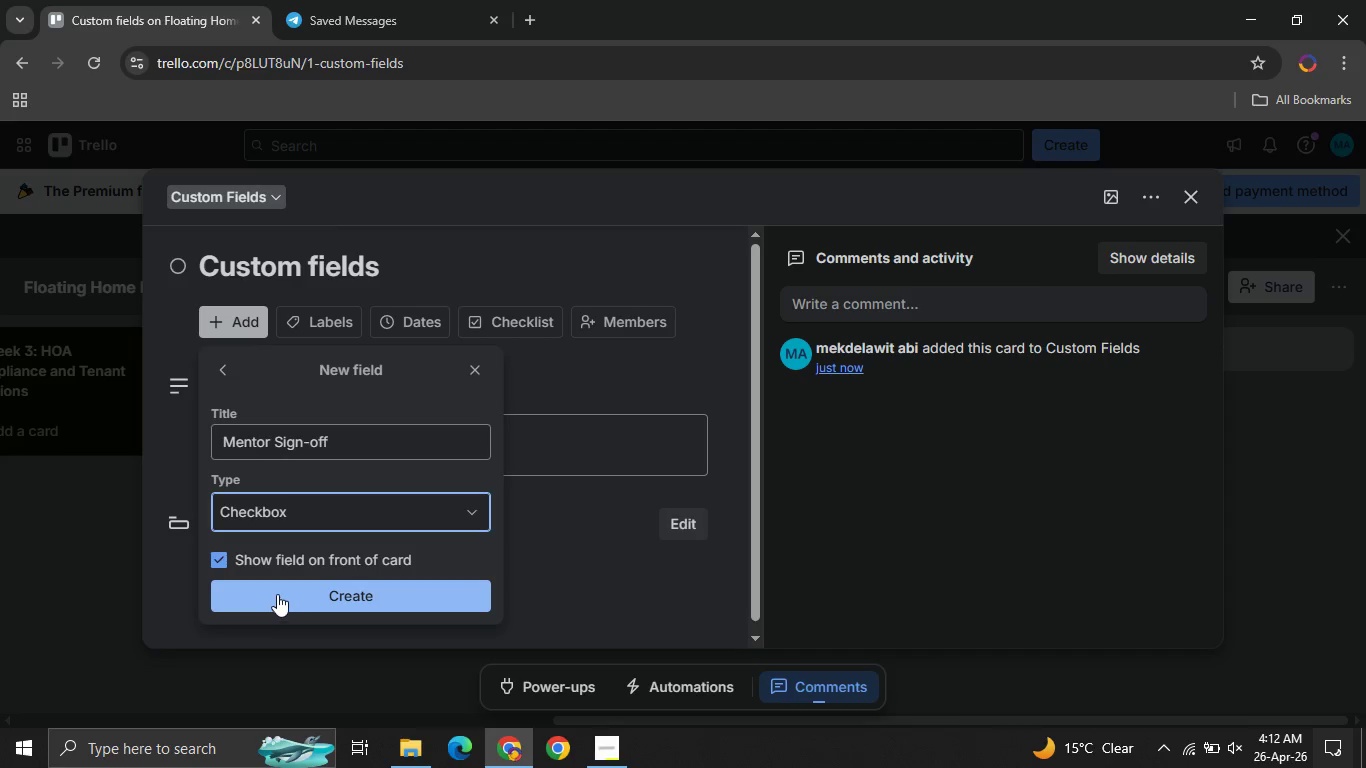 
left_click([276, 594])
 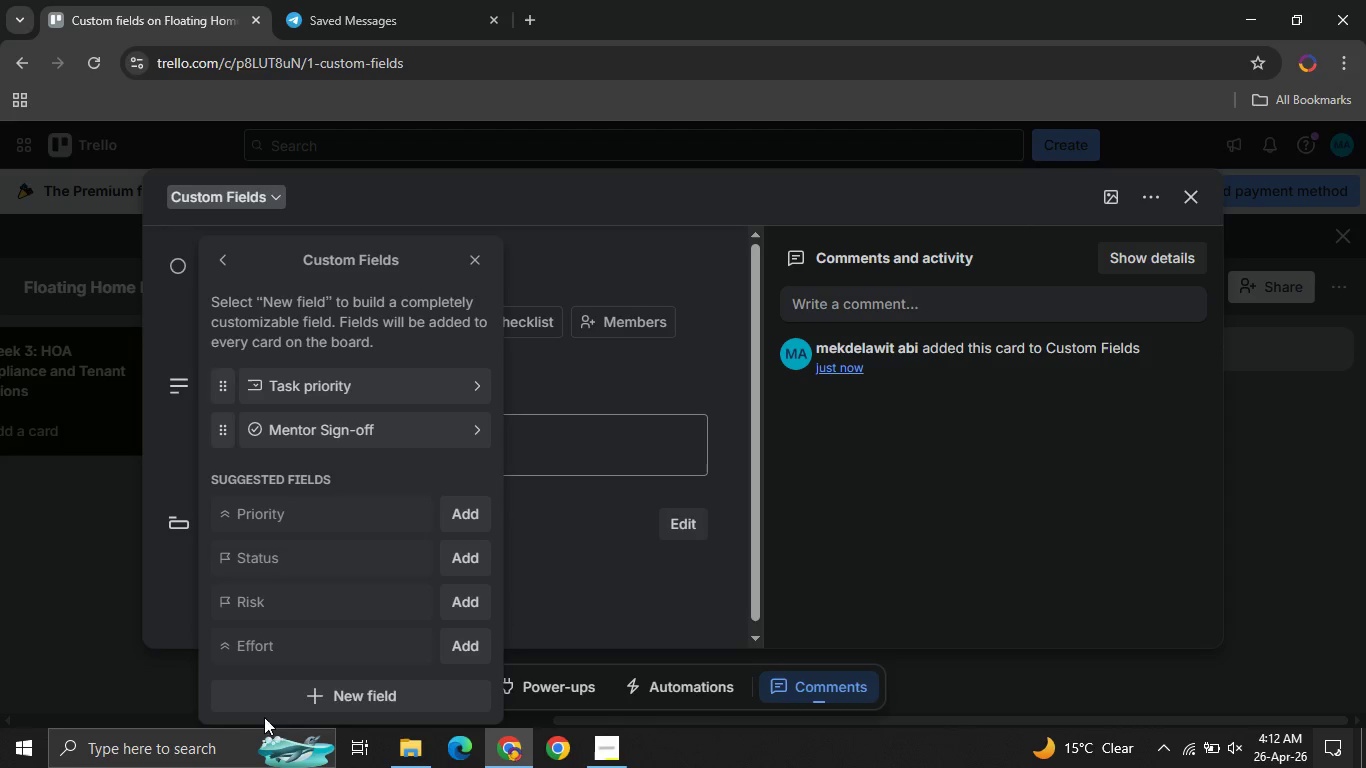 
left_click([261, 689])
 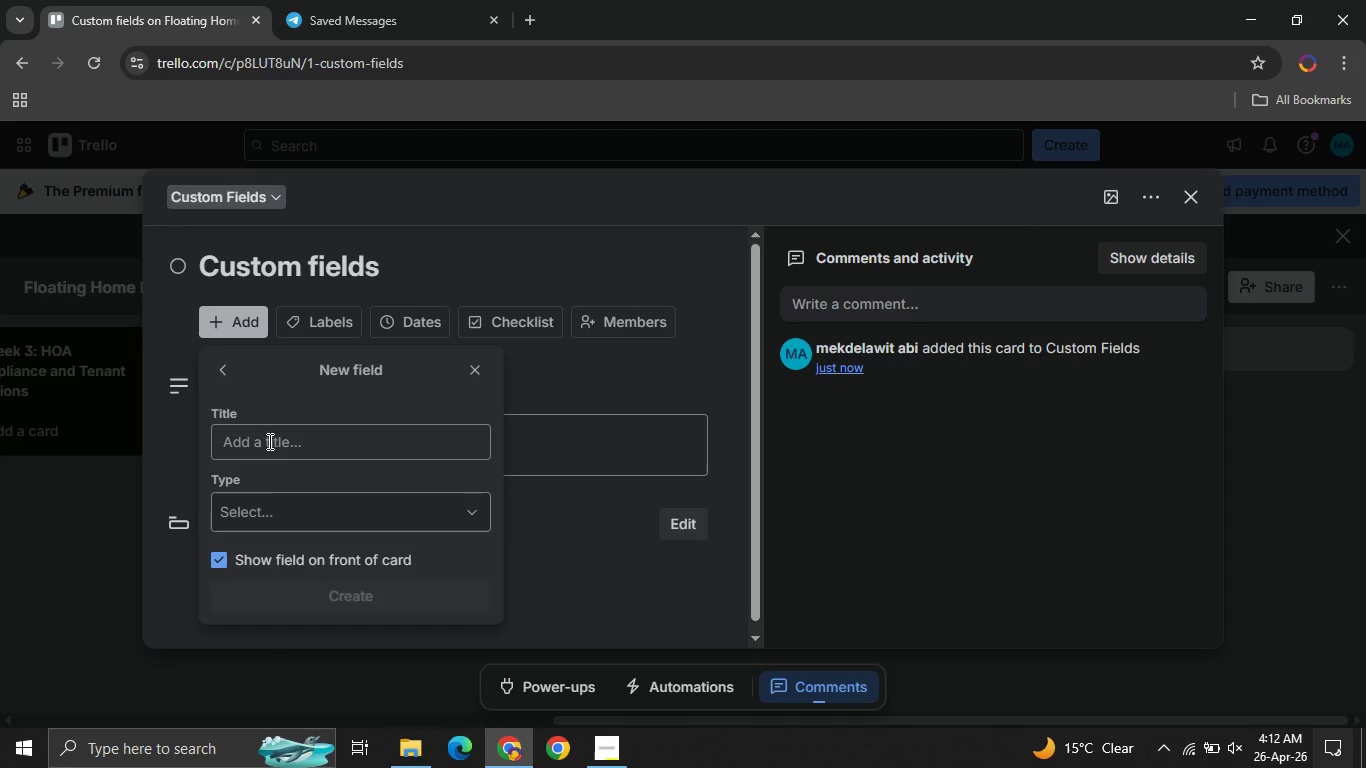 
wait(9.56)
 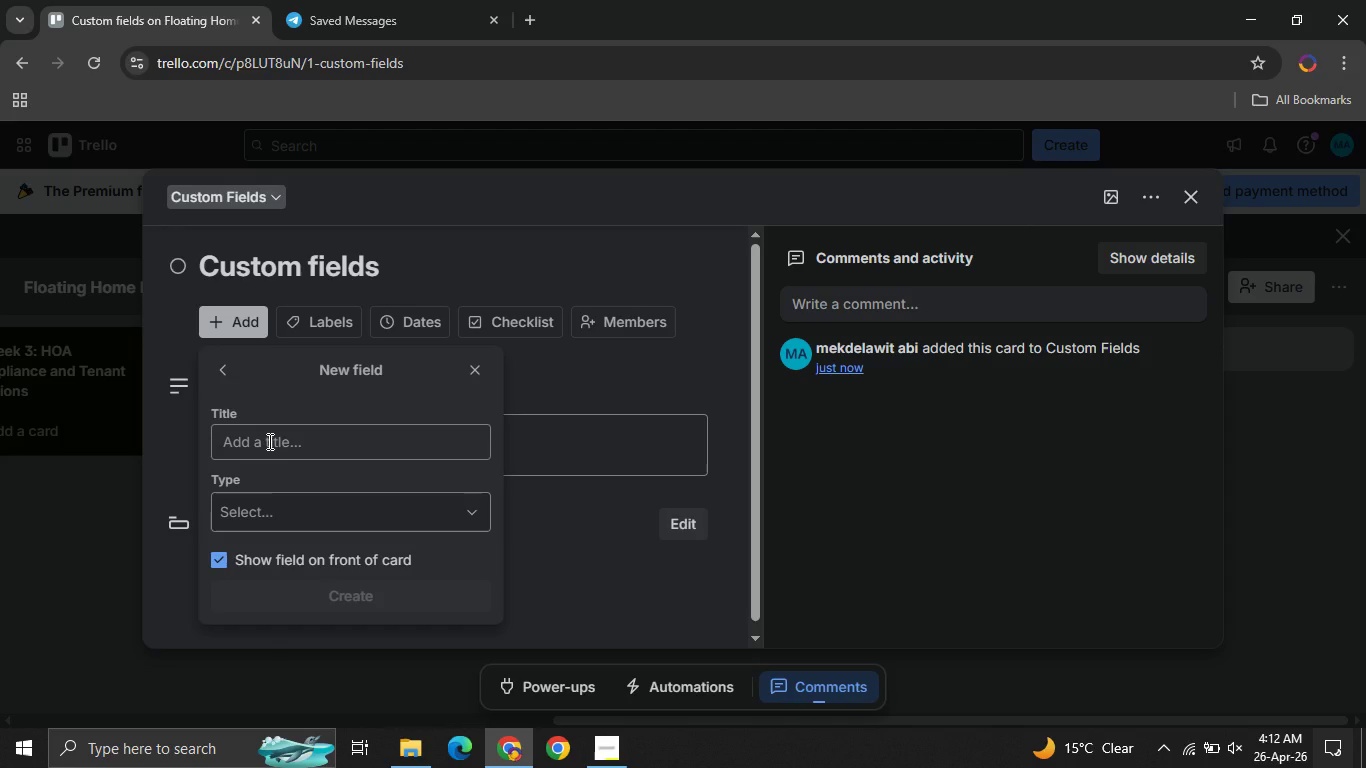 
type(Instructional )
 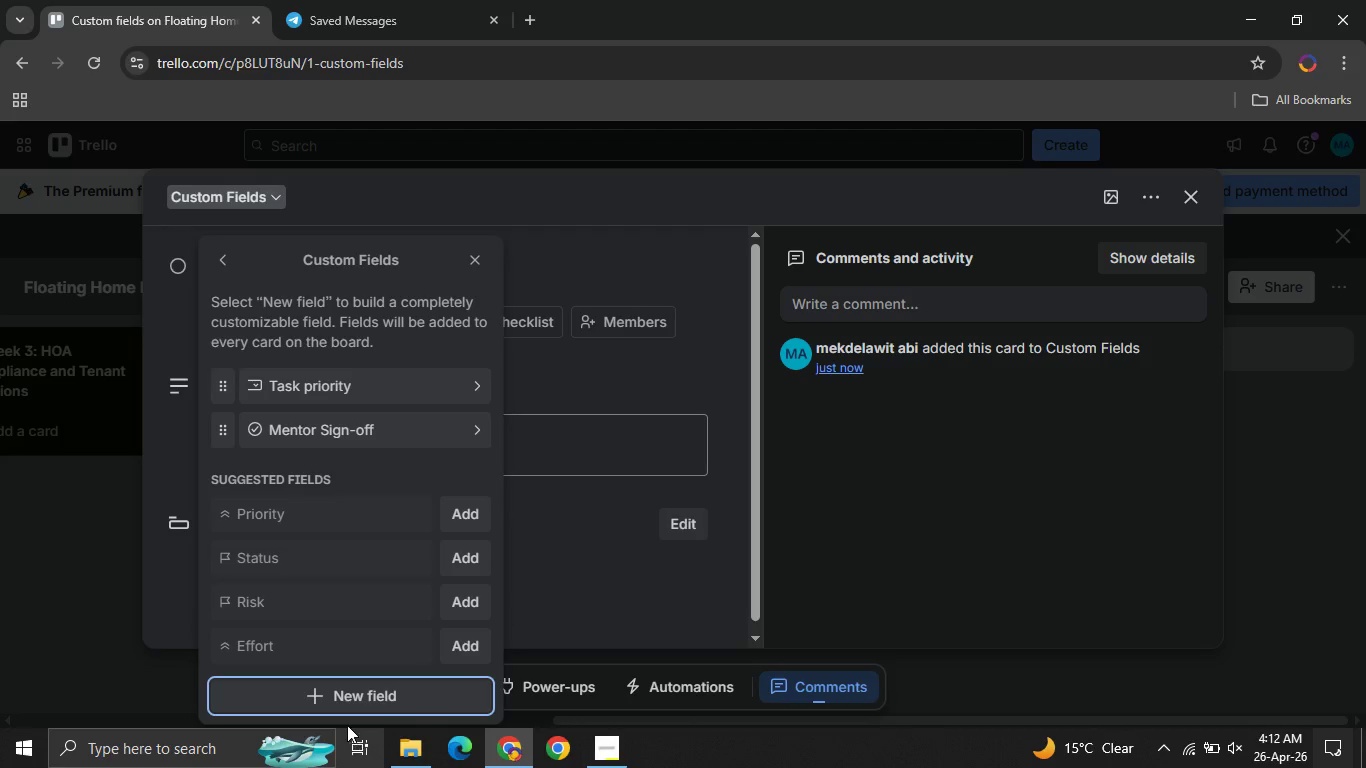 
left_click([333, 705])
 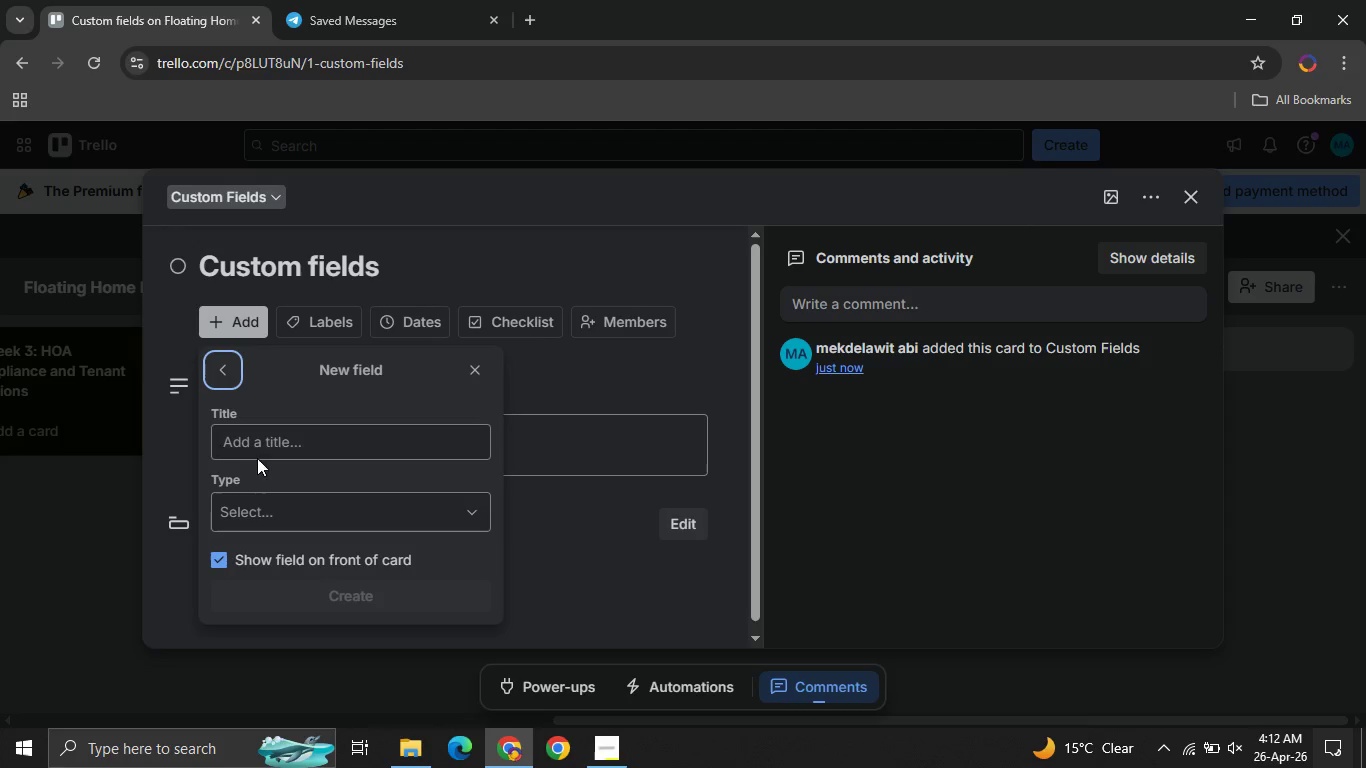 
left_click([256, 458])
 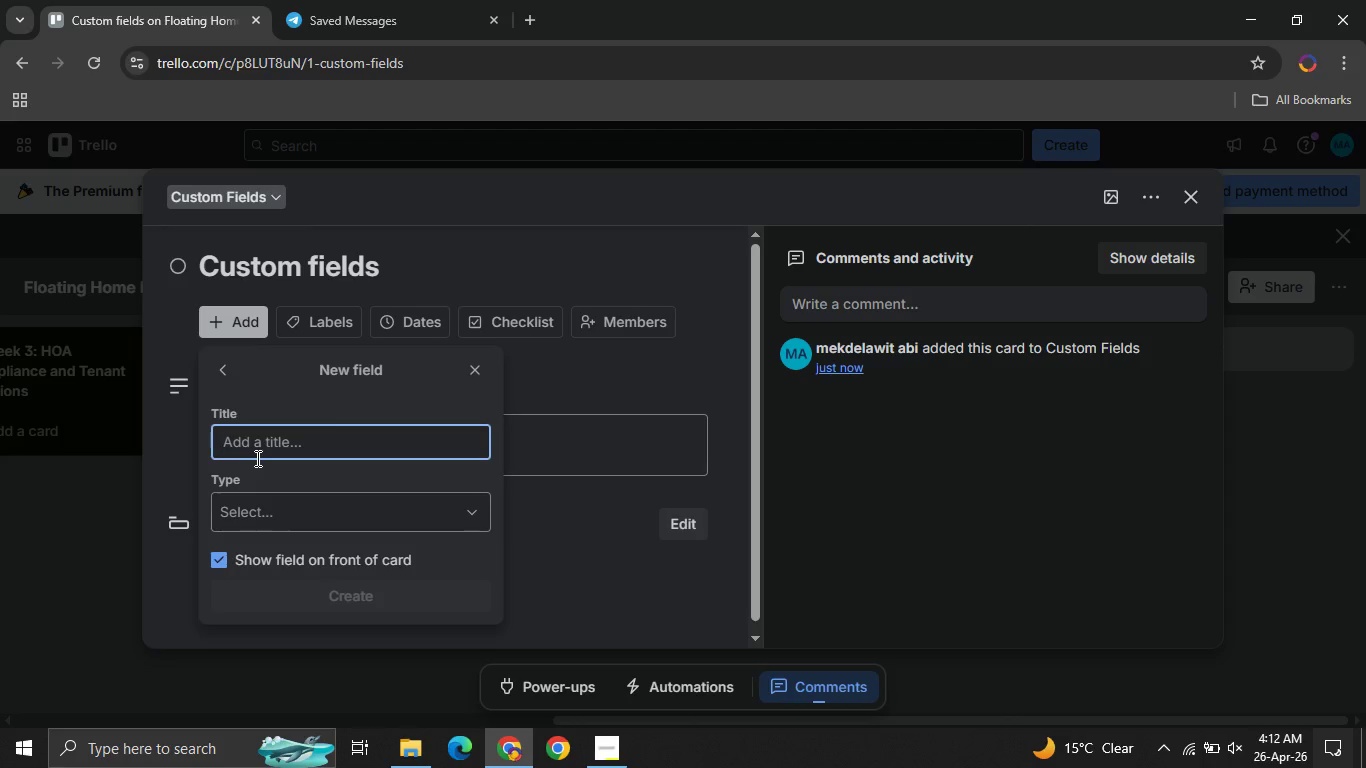 
type(Instructional link)
 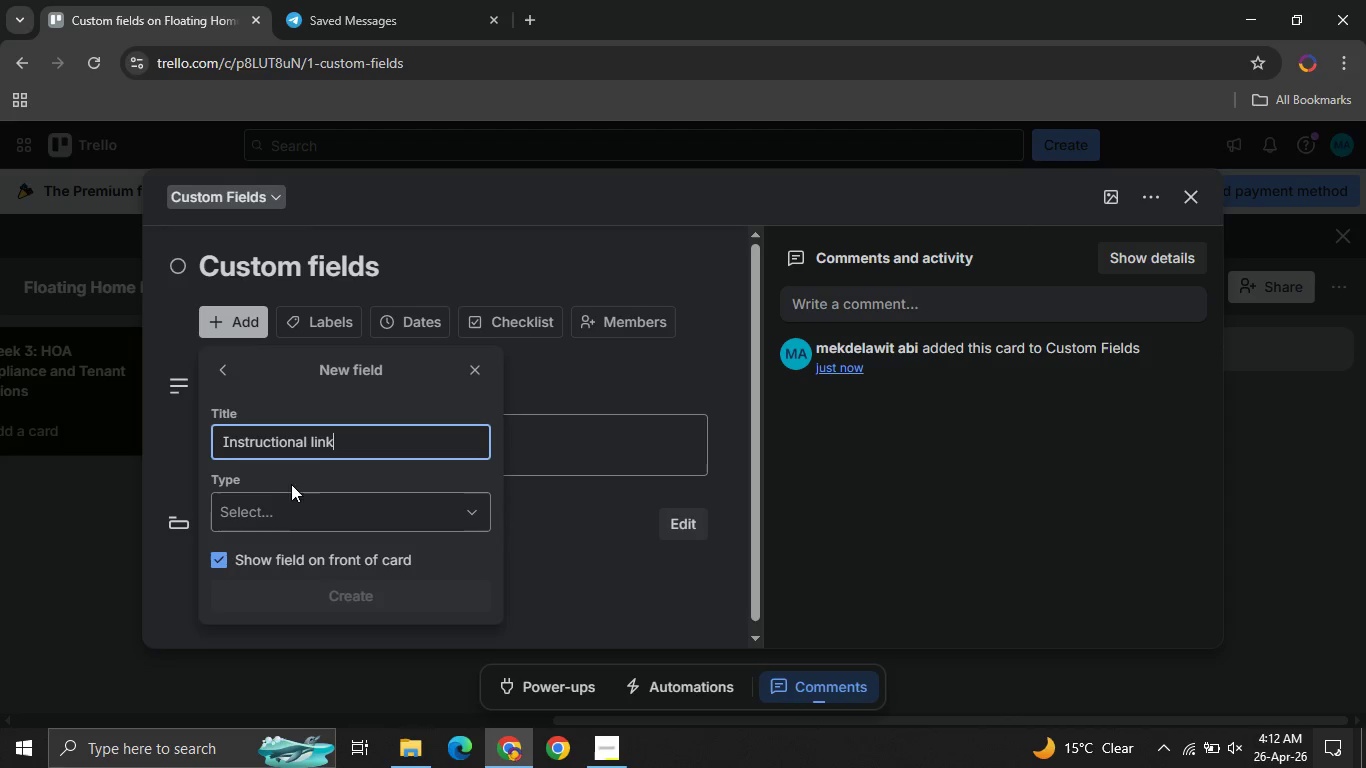 
left_click([295, 492])
 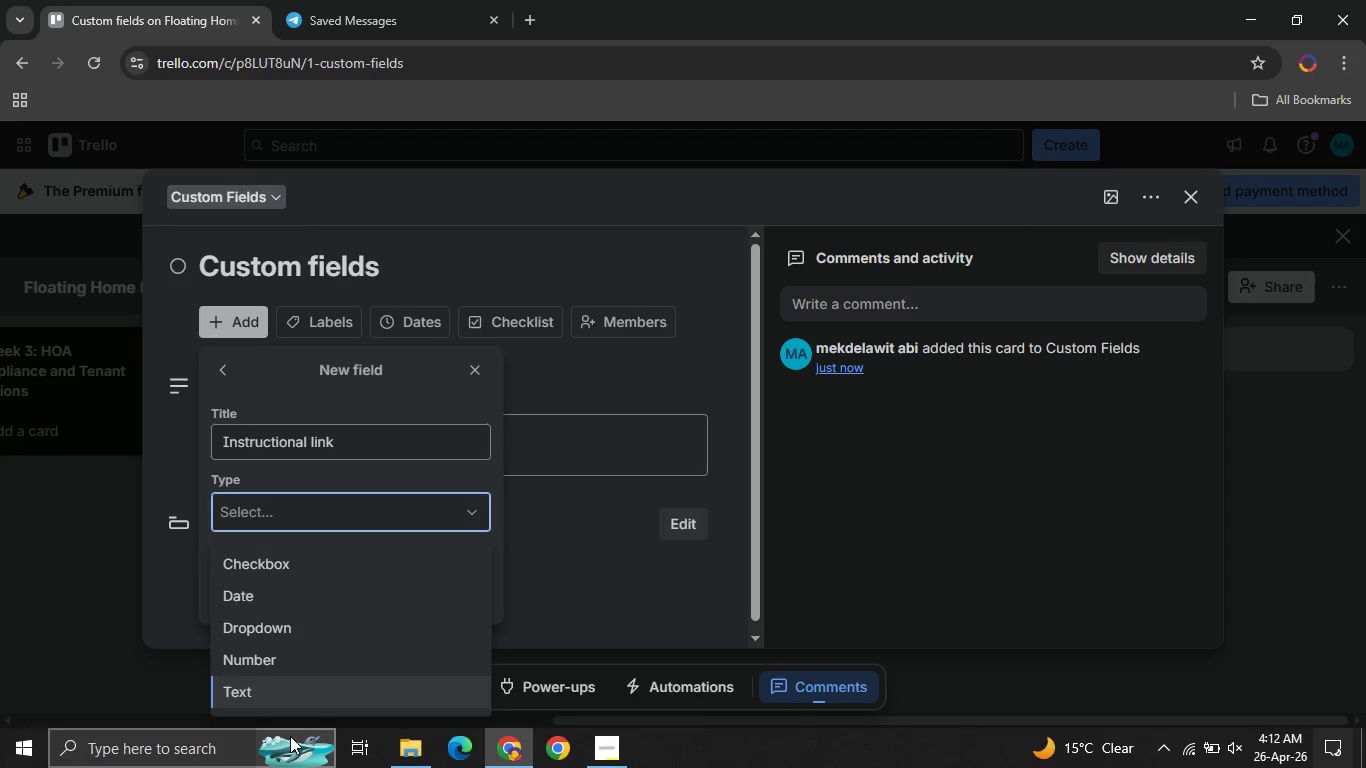 
wait(8.08)
 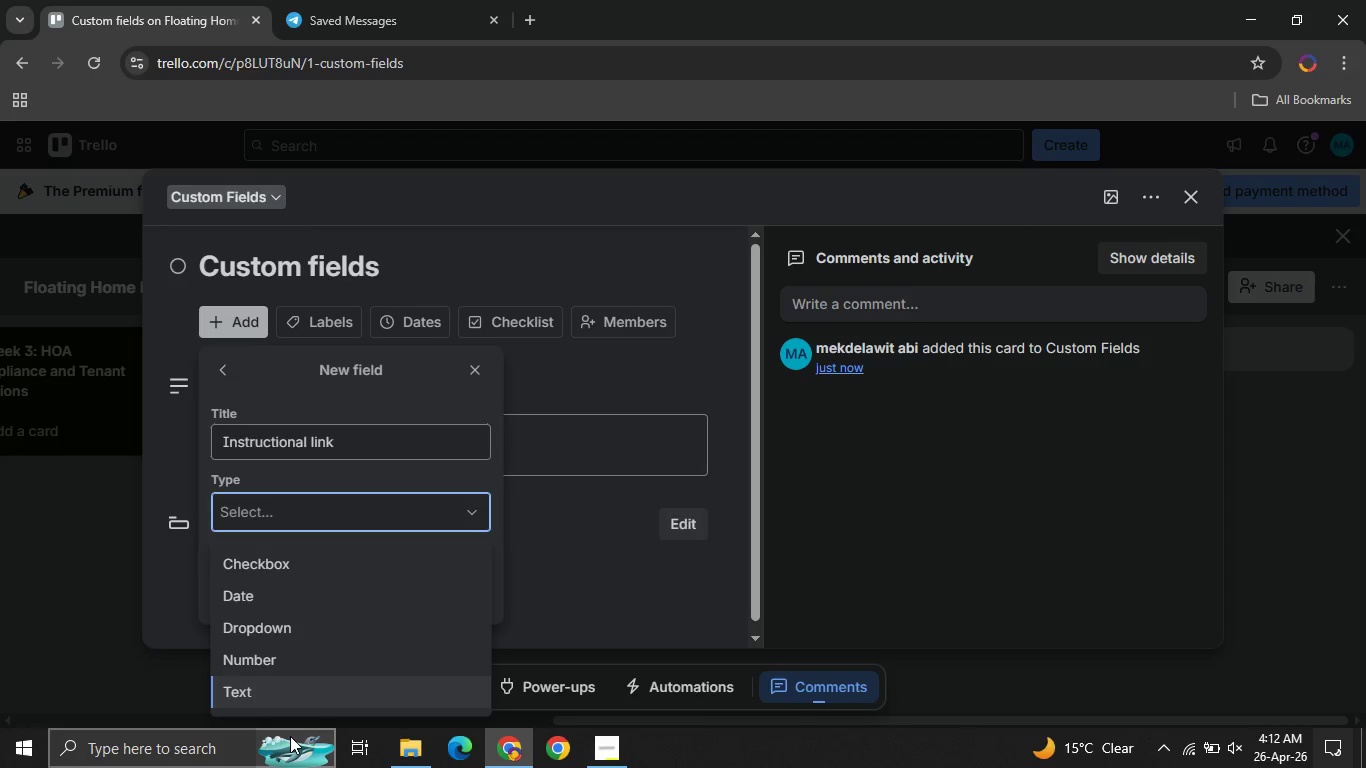 
left_click([264, 694])
 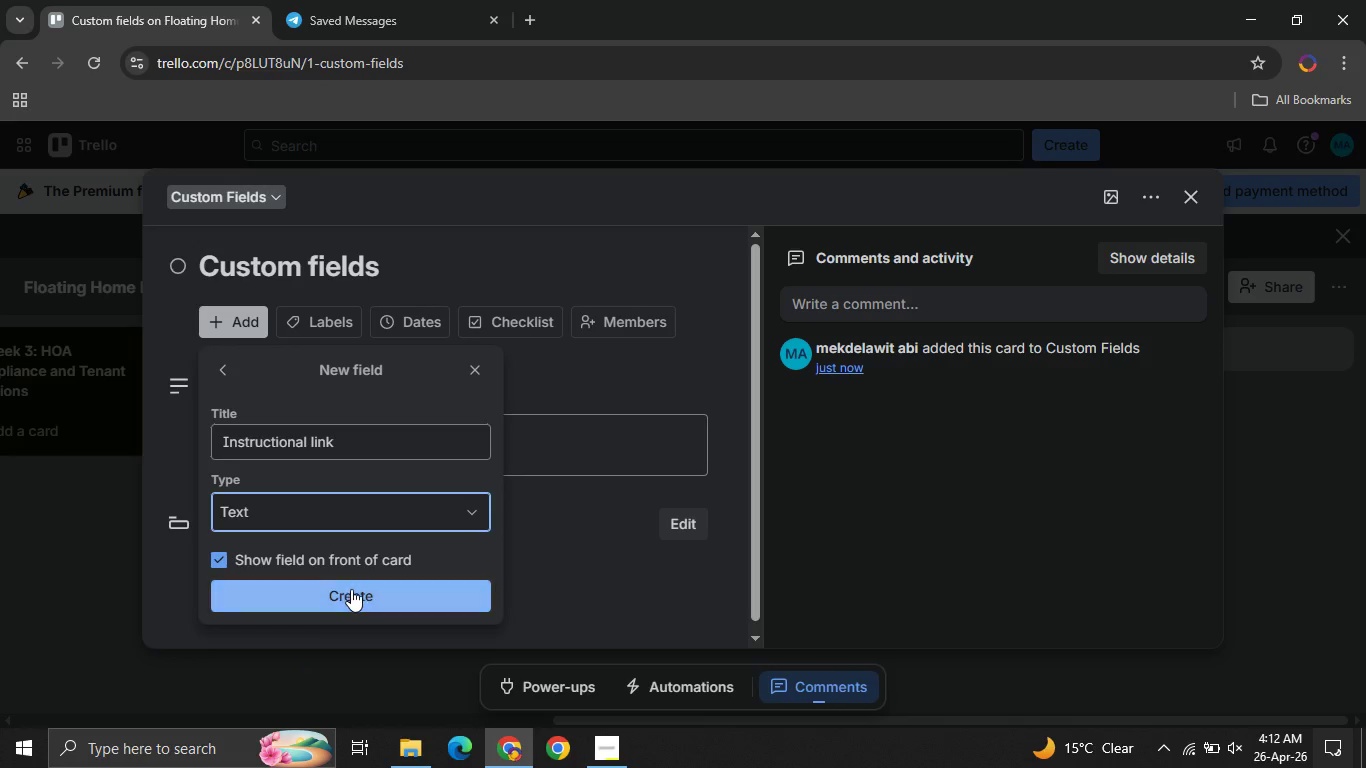 
left_click([351, 589])
 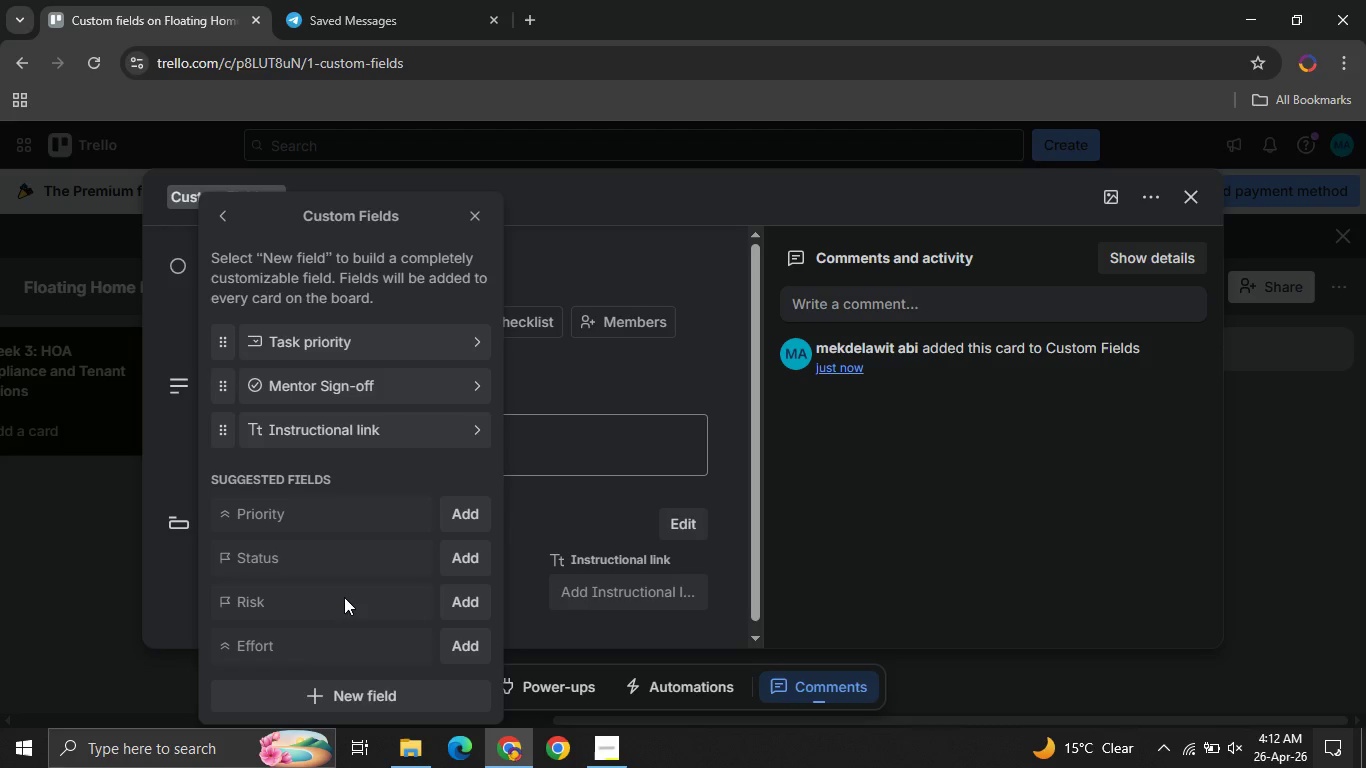 
left_click([599, 740])